 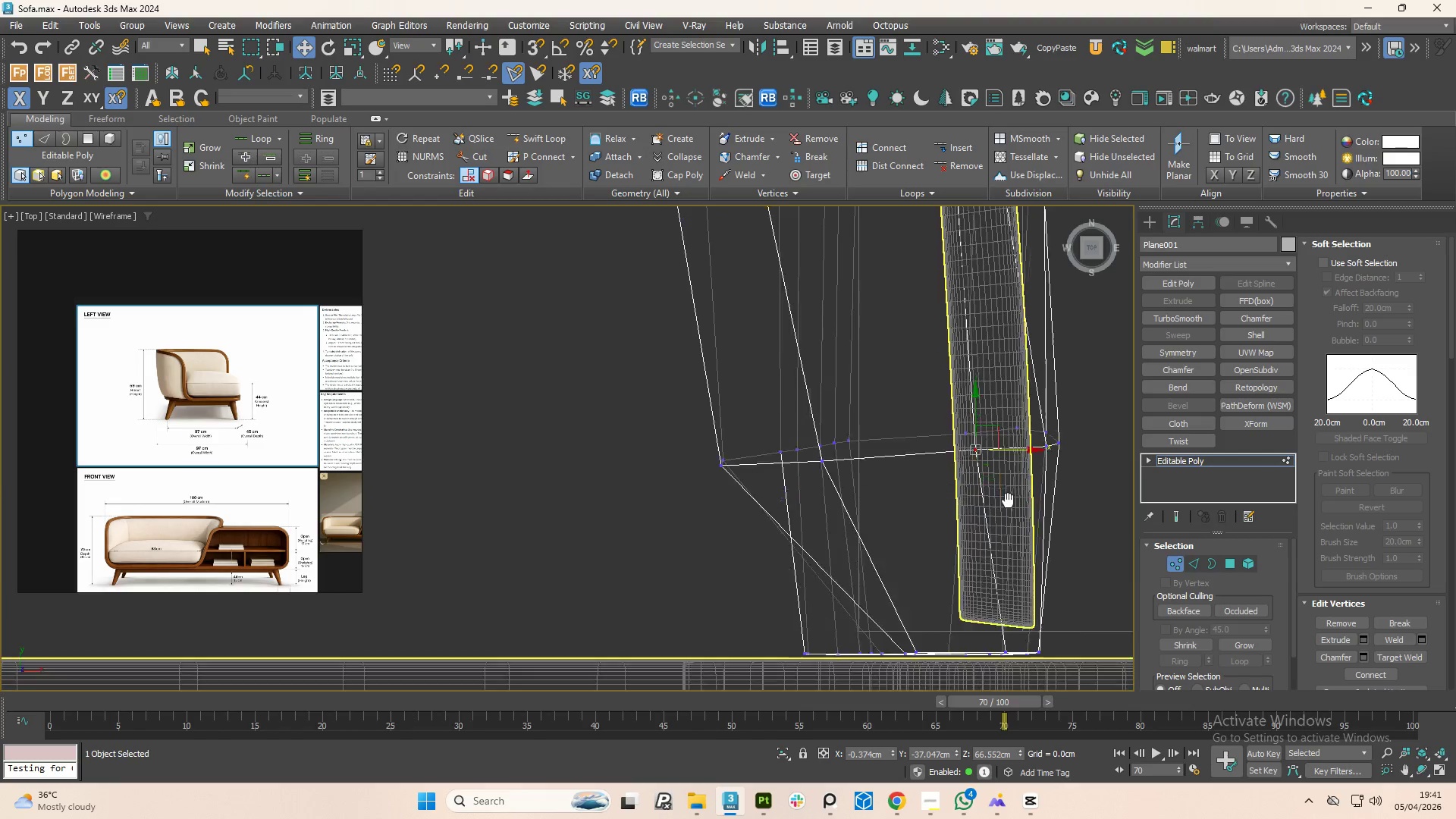 
left_click([1009, 482])
 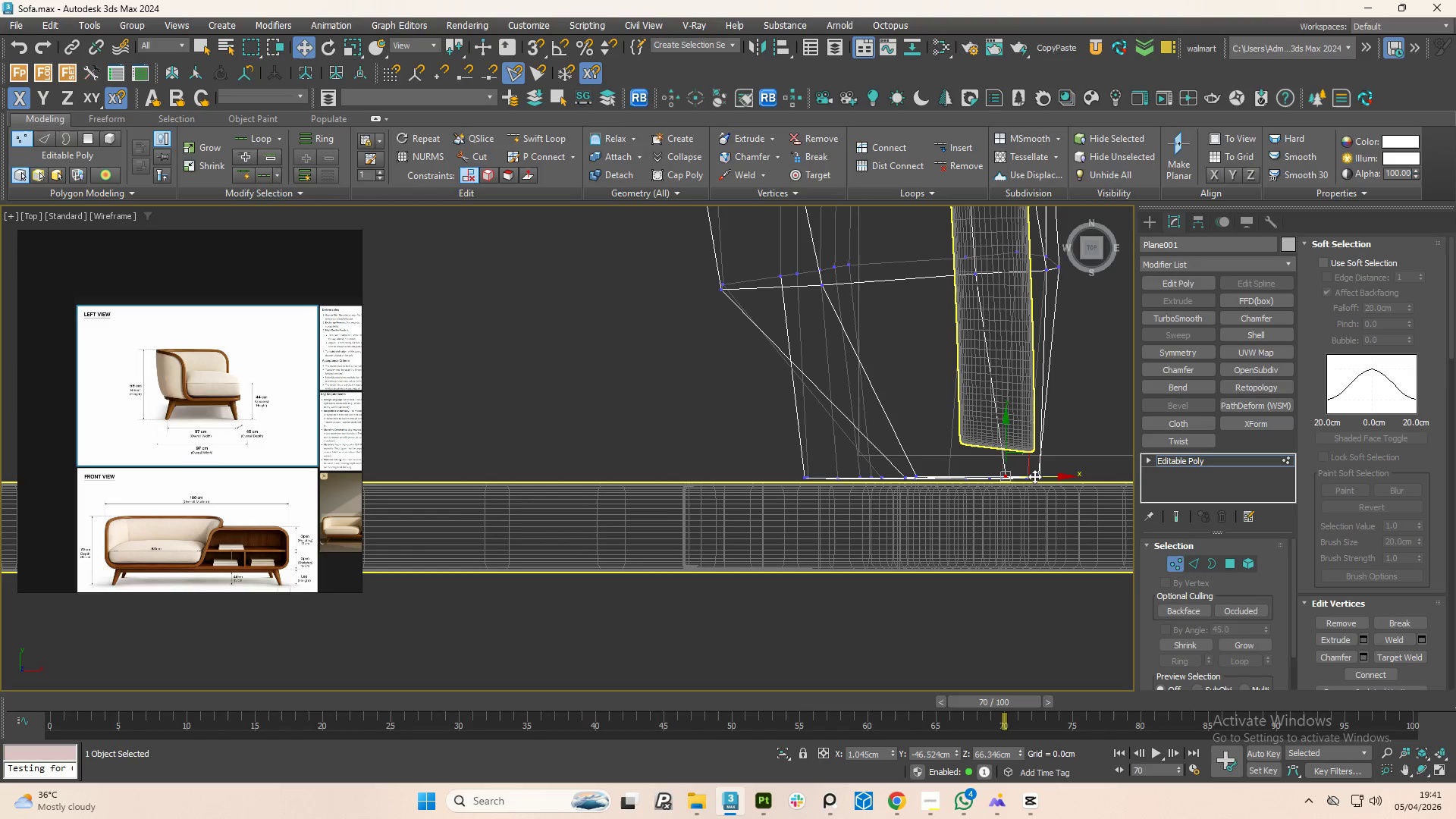 
left_click_drag(start_coordinate=[1035, 476], to_coordinate=[1003, 475])
 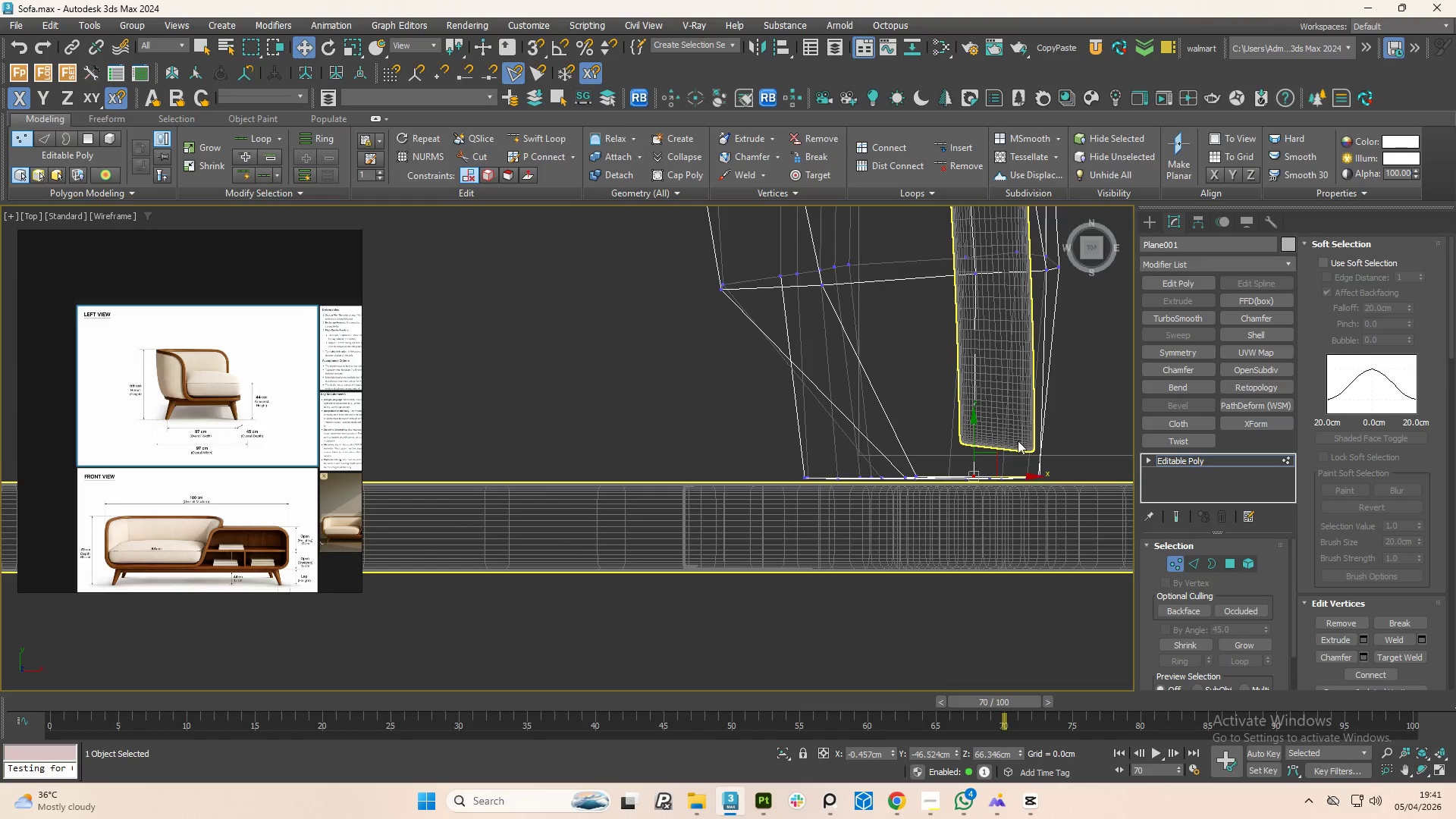 
scroll: coordinate [1019, 439], scroll_direction: down, amount: 1.0
 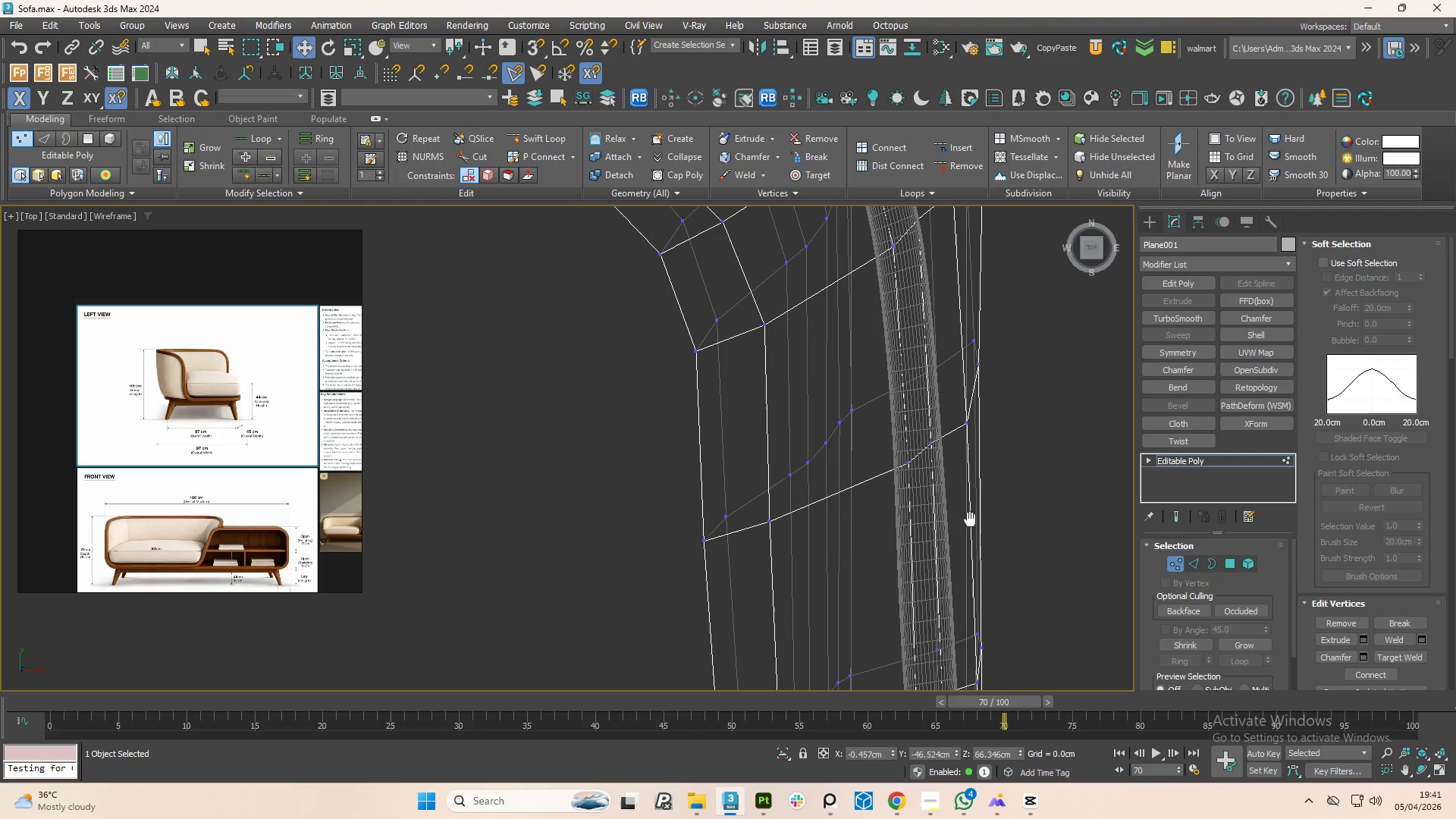 
key(F3)
 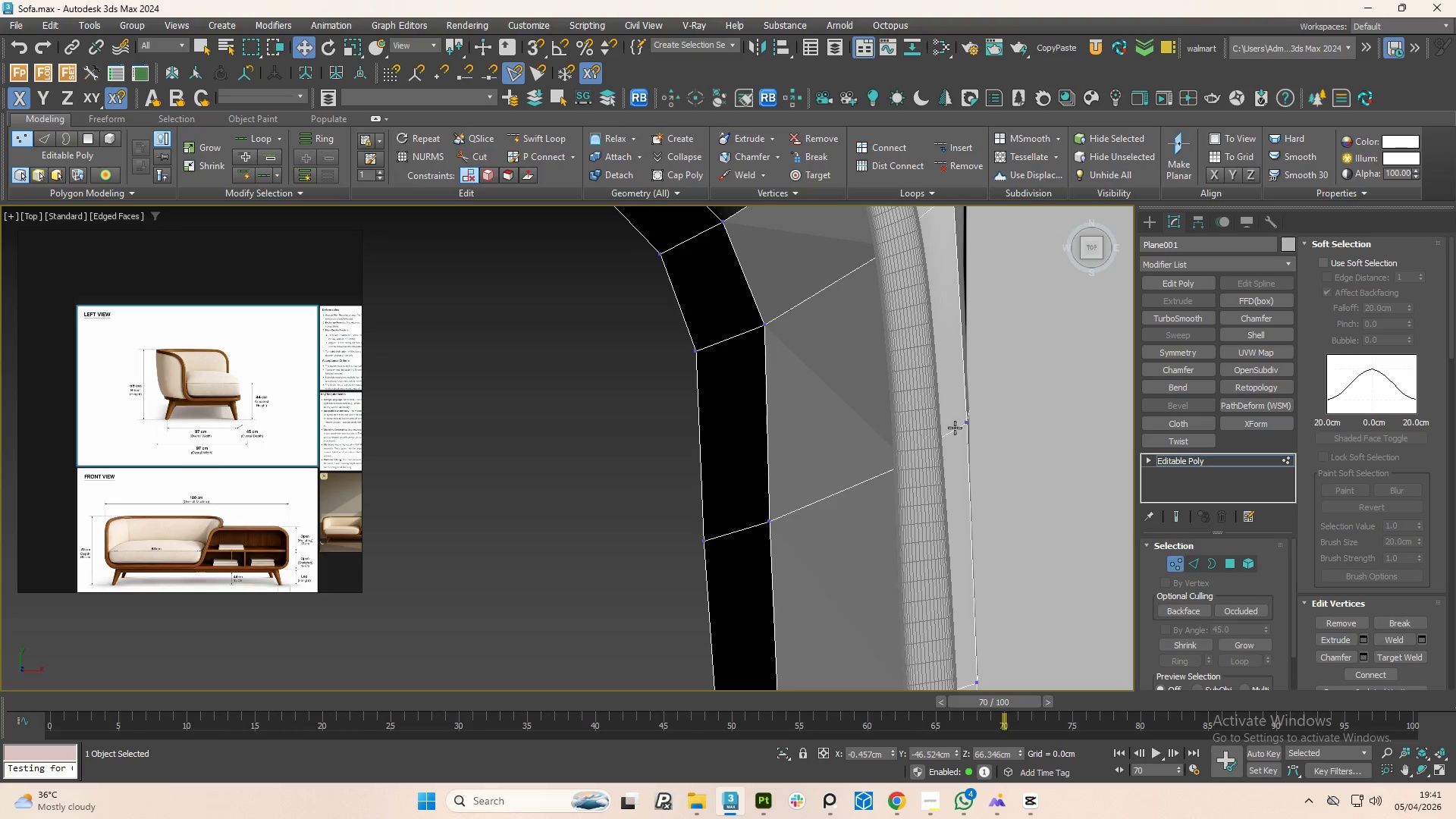 
scroll: coordinate [955, 428], scroll_direction: down, amount: 1.0
 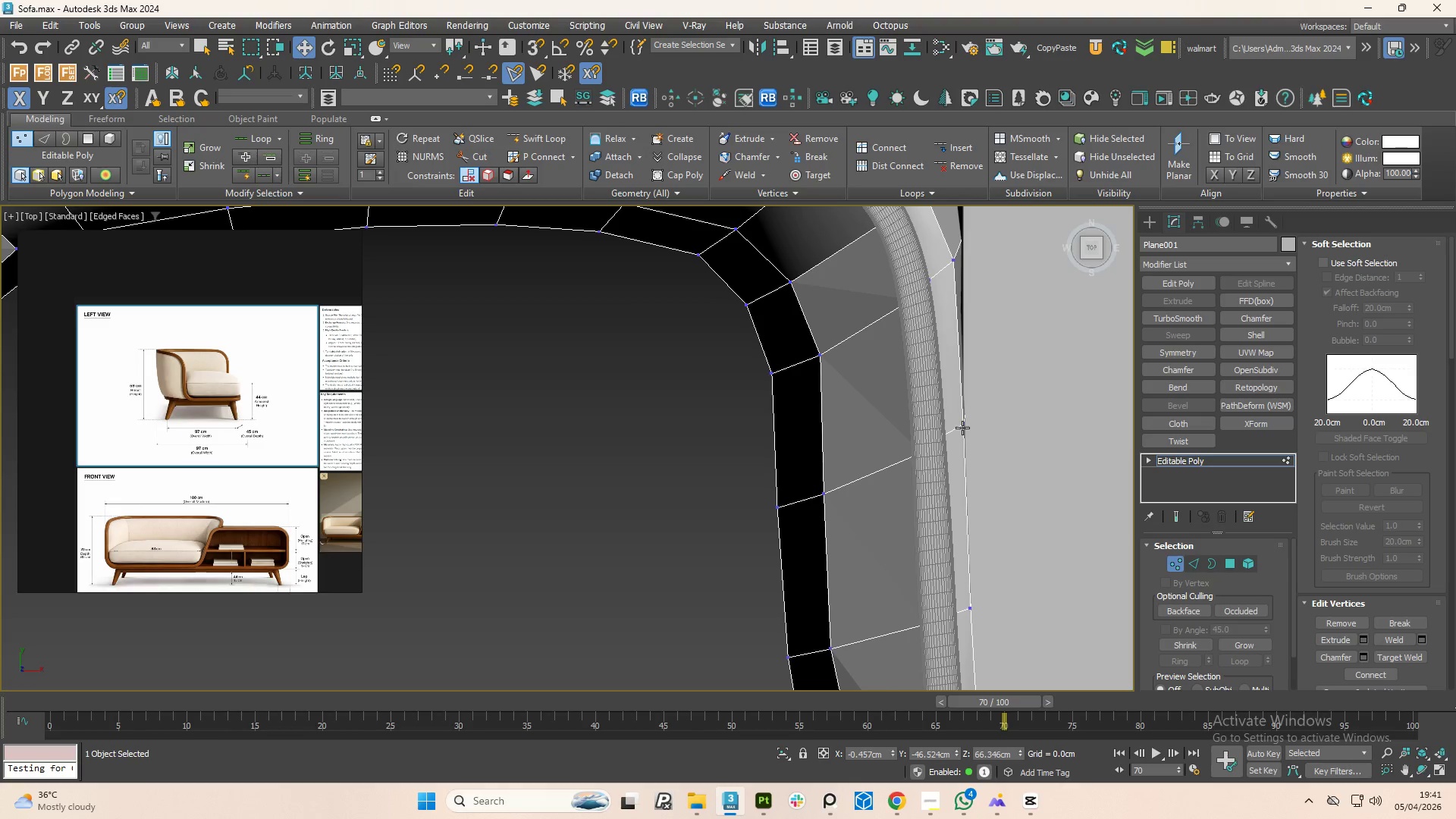 
left_click([962, 428])
 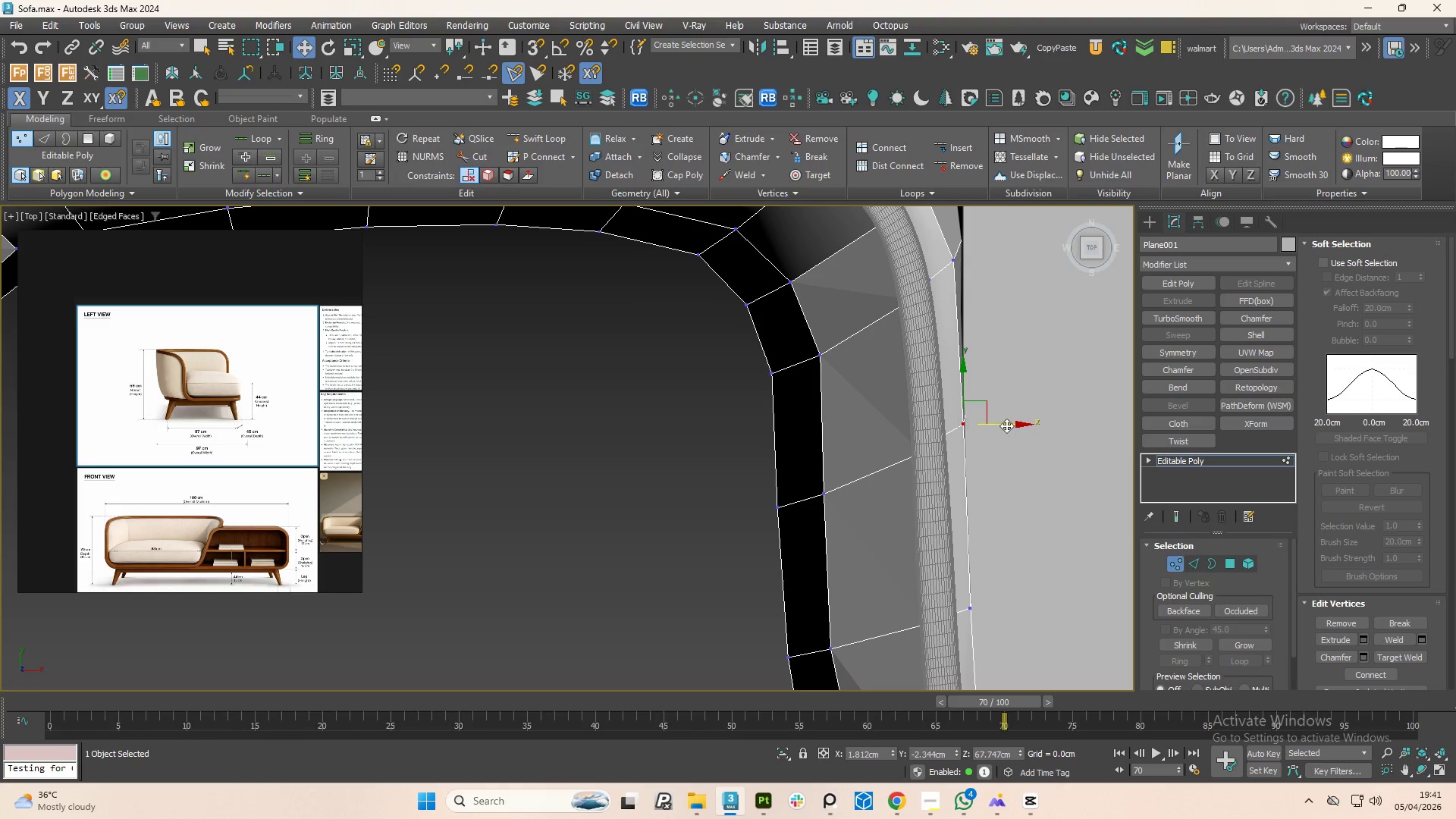 
left_click_drag(start_coordinate=[1006, 424], to_coordinate=[989, 425])
 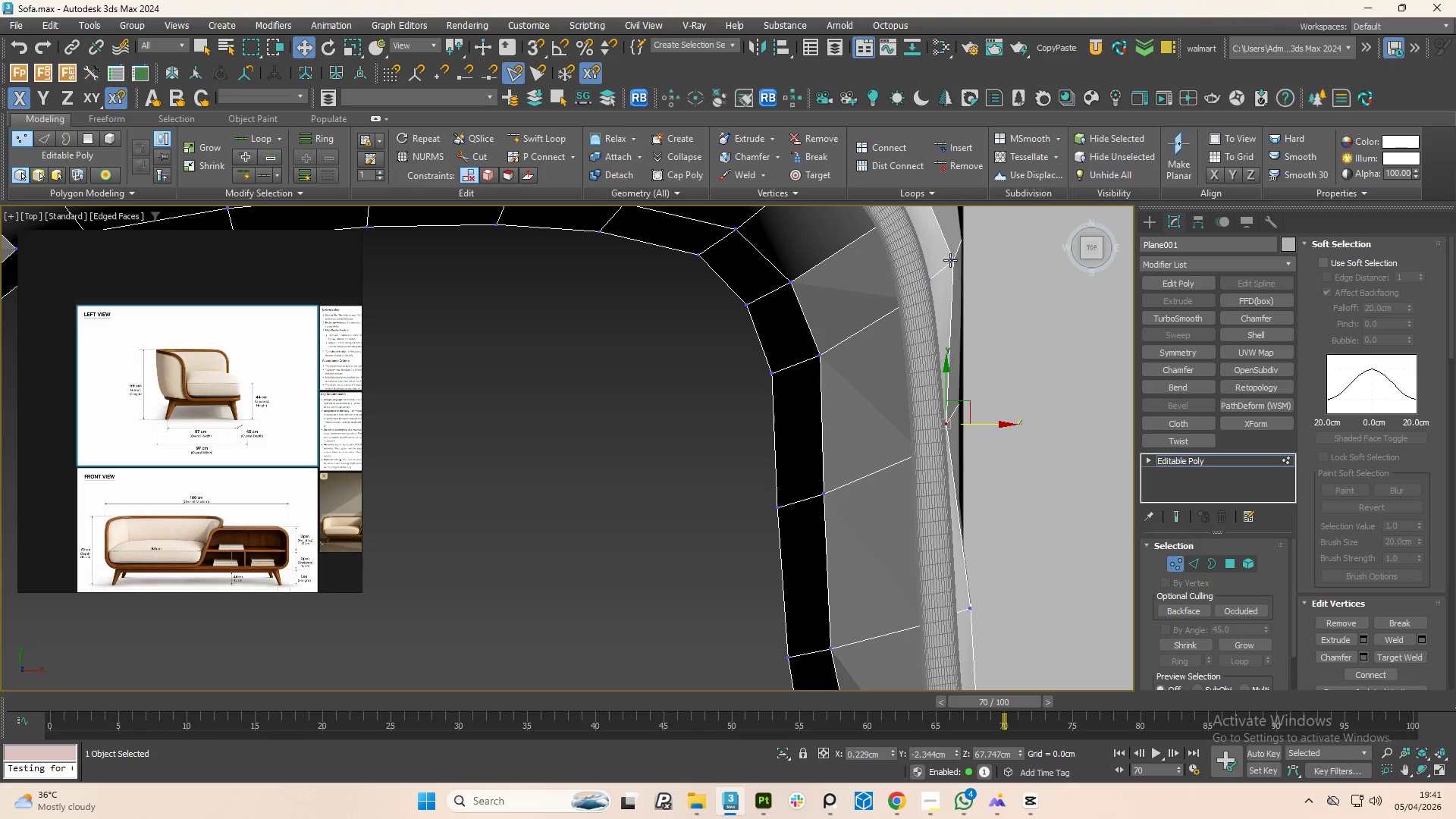 
left_click([947, 260])
 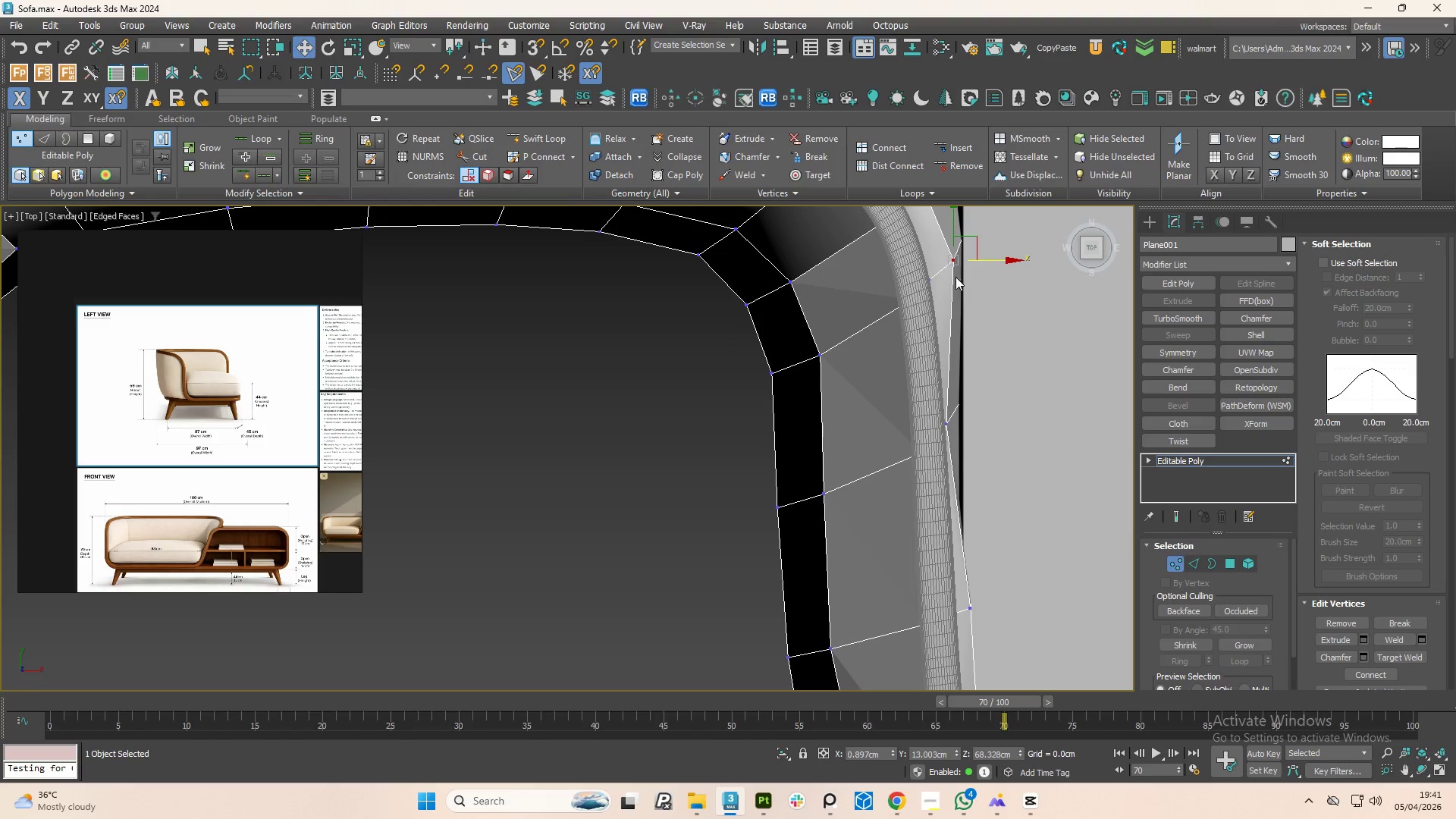 
hold_key(key=ControlLeft, duration=0.45)
left_click([935, 278])
 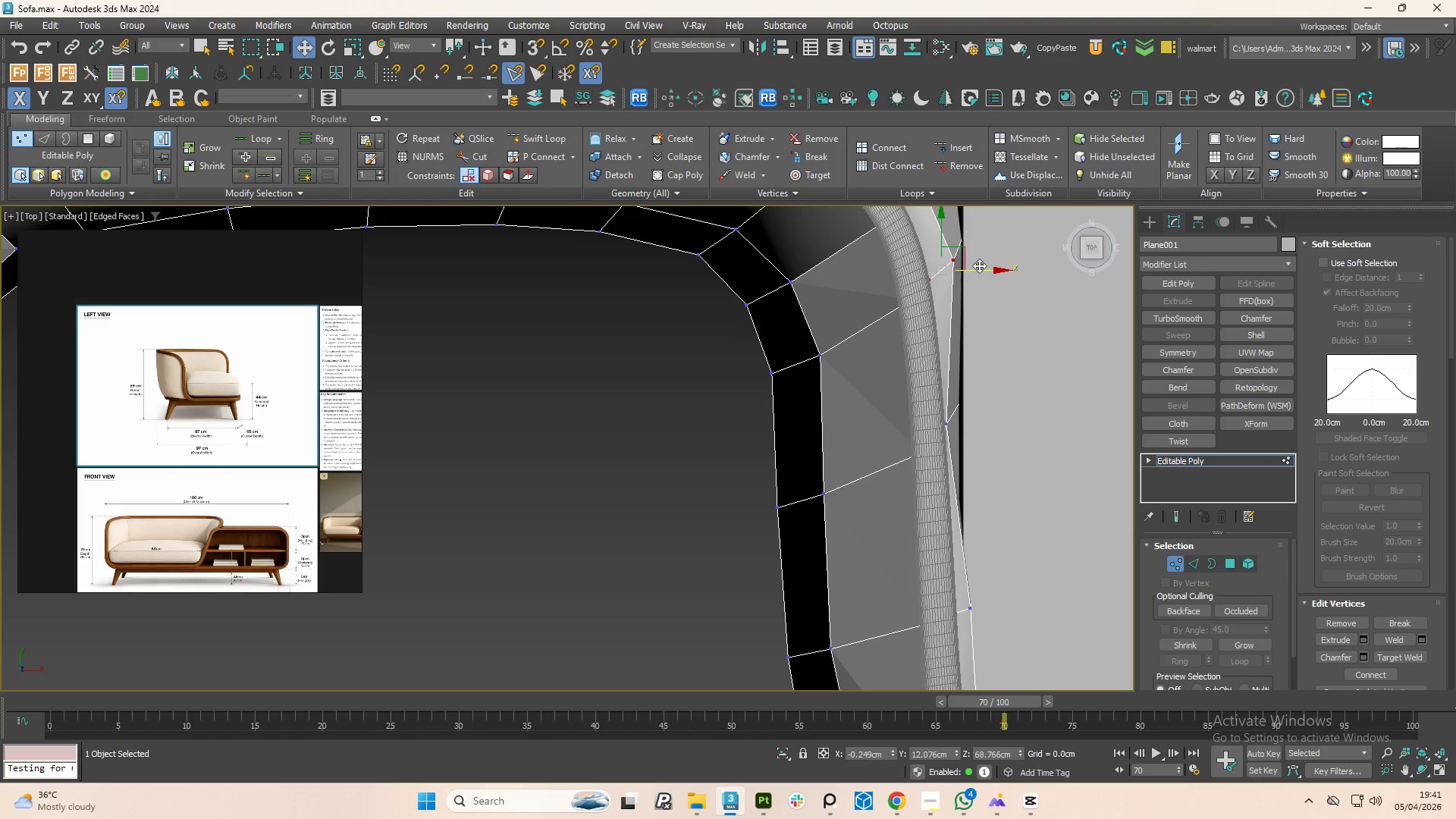 
left_click_drag(start_coordinate=[979, 265], to_coordinate=[971, 268])
 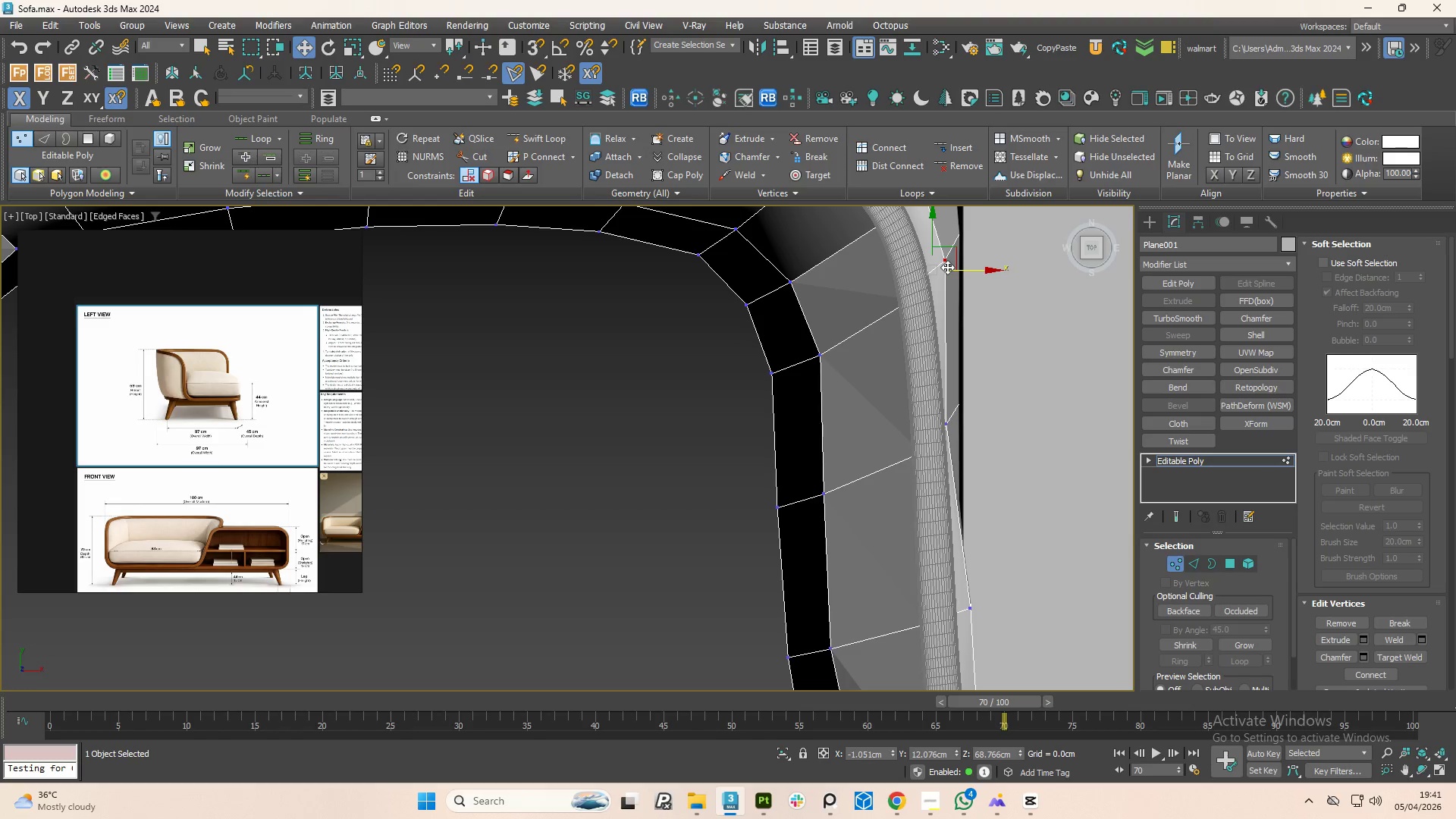 
left_click([947, 267])
 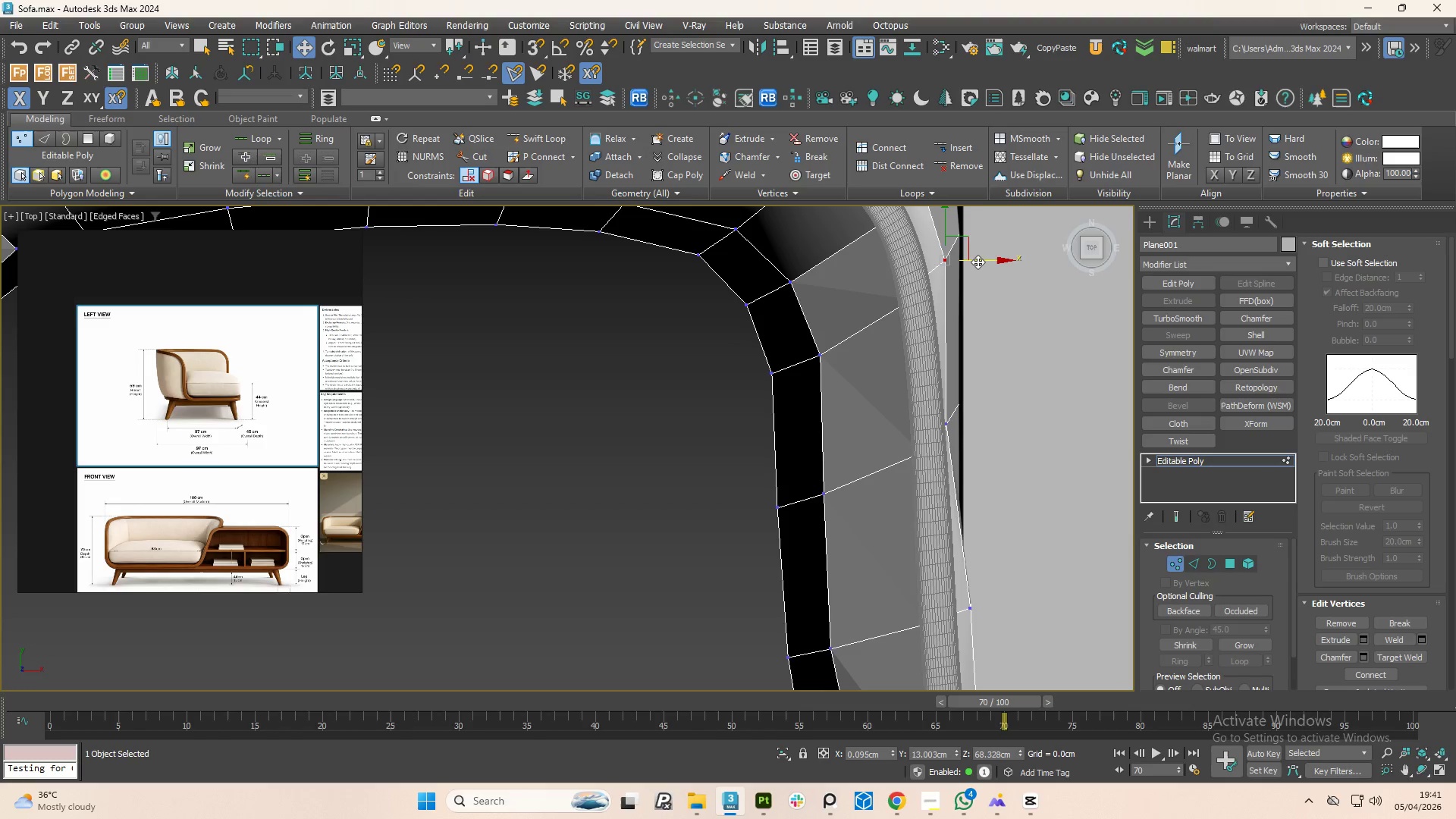 
left_click_drag(start_coordinate=[979, 259], to_coordinate=[965, 261])
 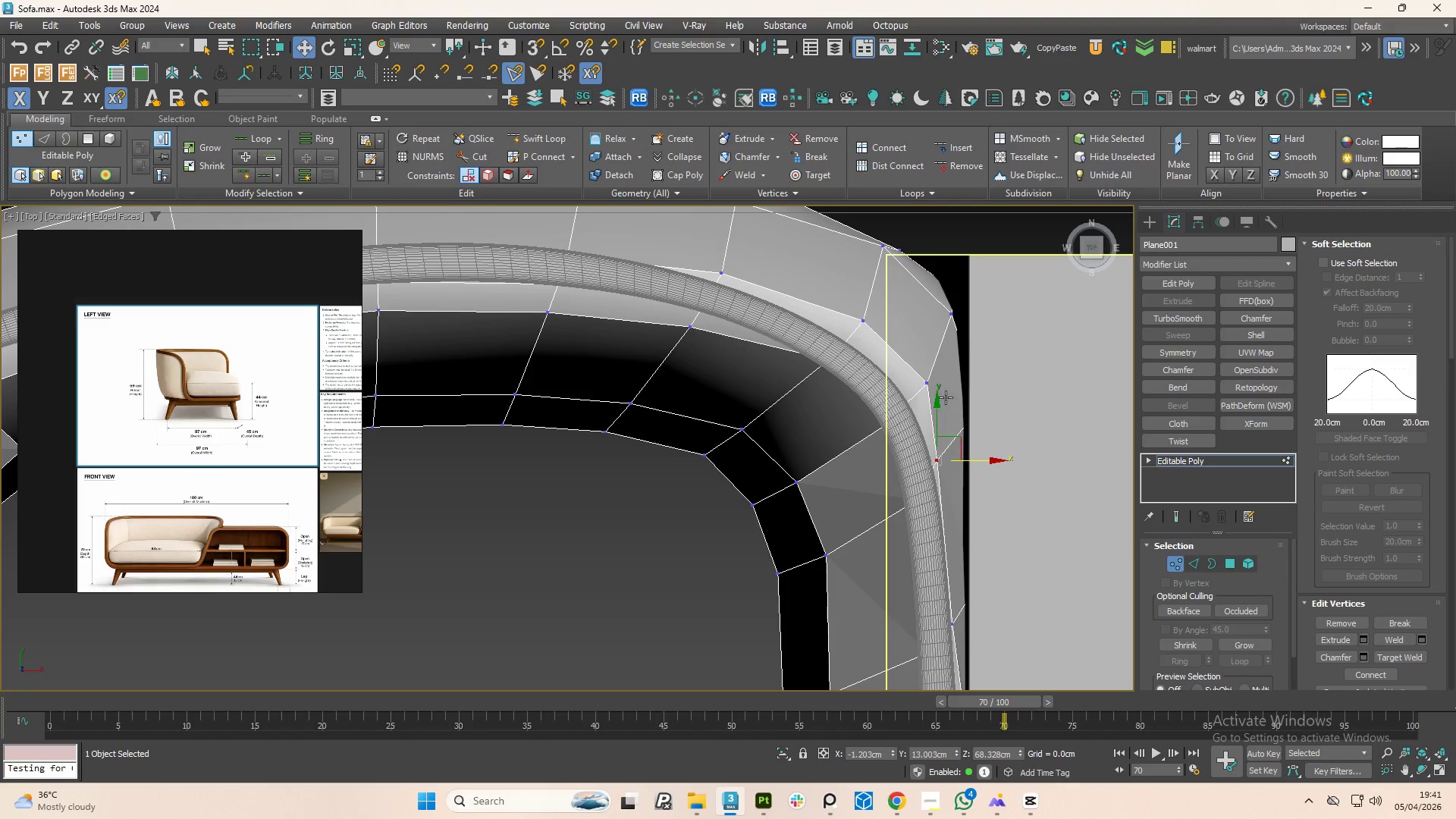 
left_click([931, 388])
 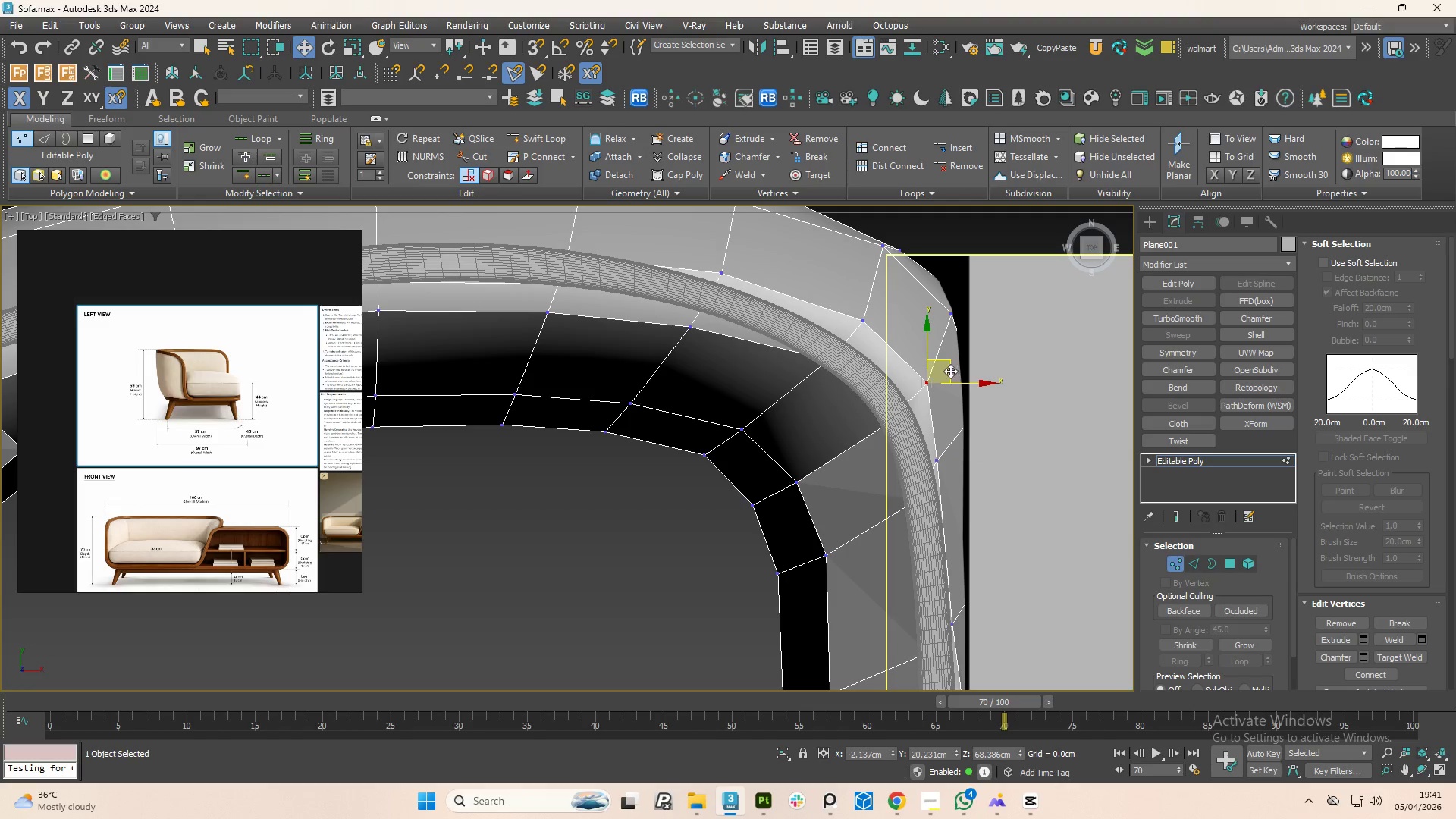 
left_click_drag(start_coordinate=[950, 362], to_coordinate=[930, 371])
 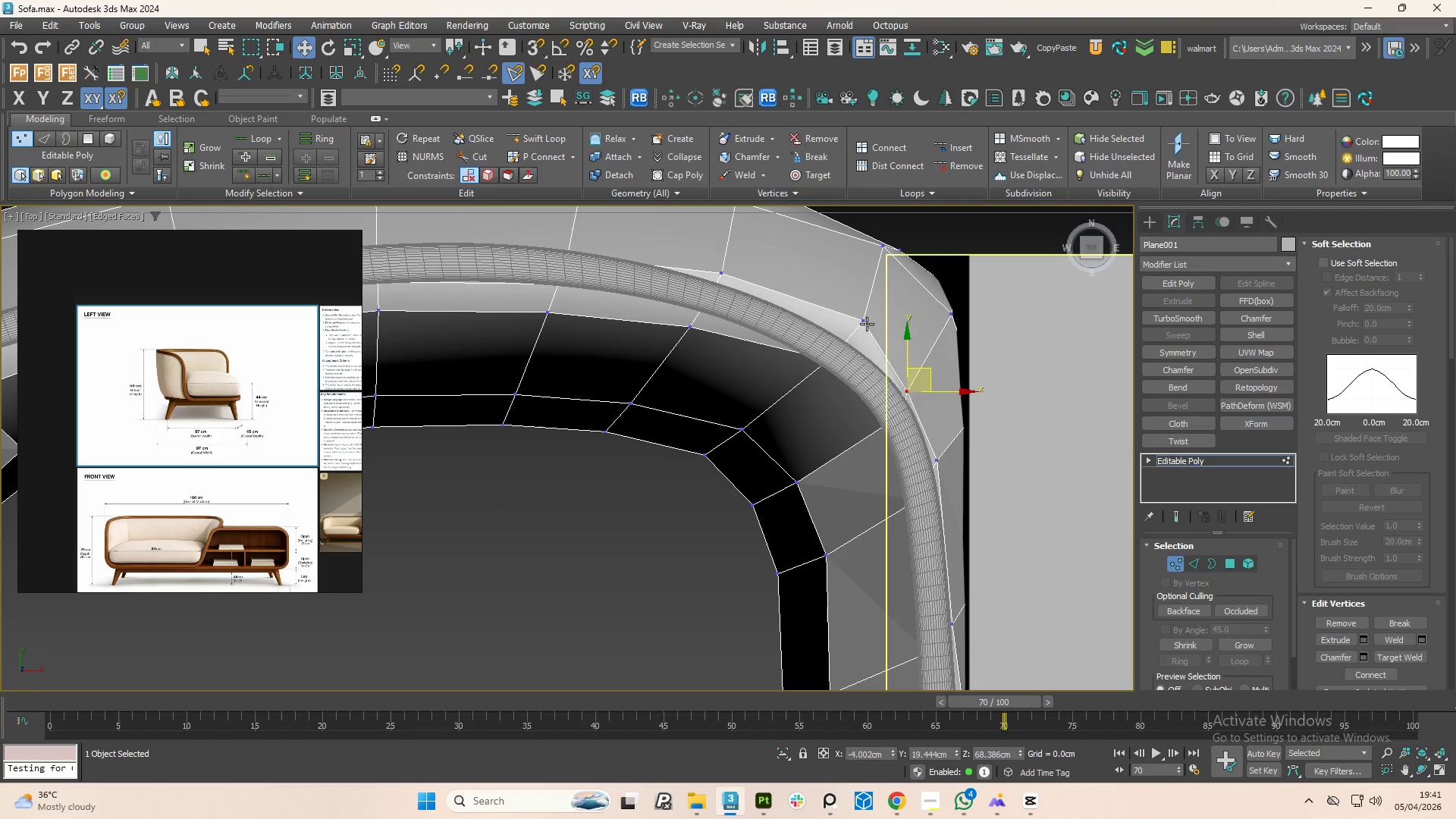 
left_click([864, 322])
 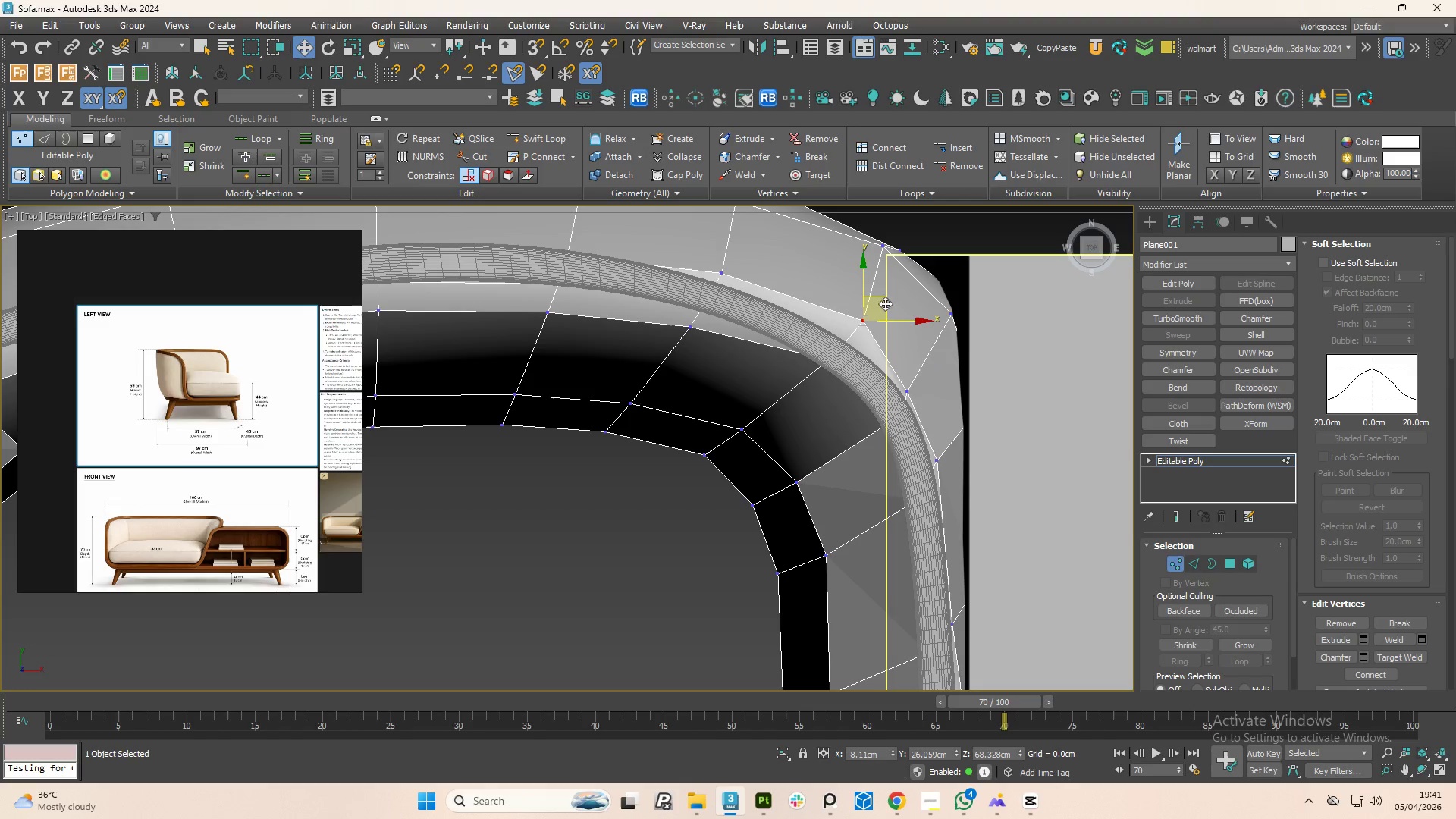 
left_click_drag(start_coordinate=[886, 301], to_coordinate=[874, 315])
 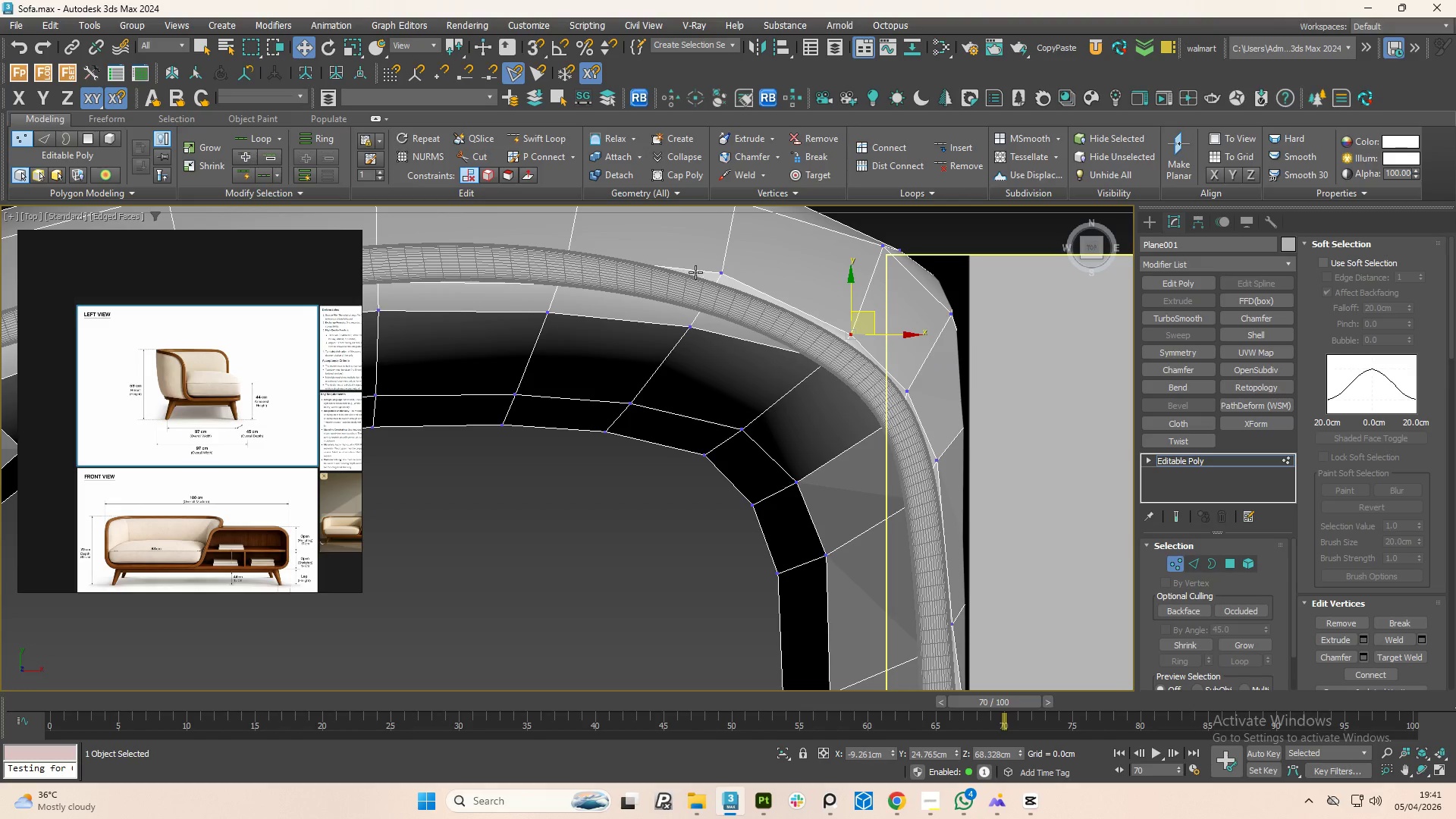 
left_click([704, 272])
 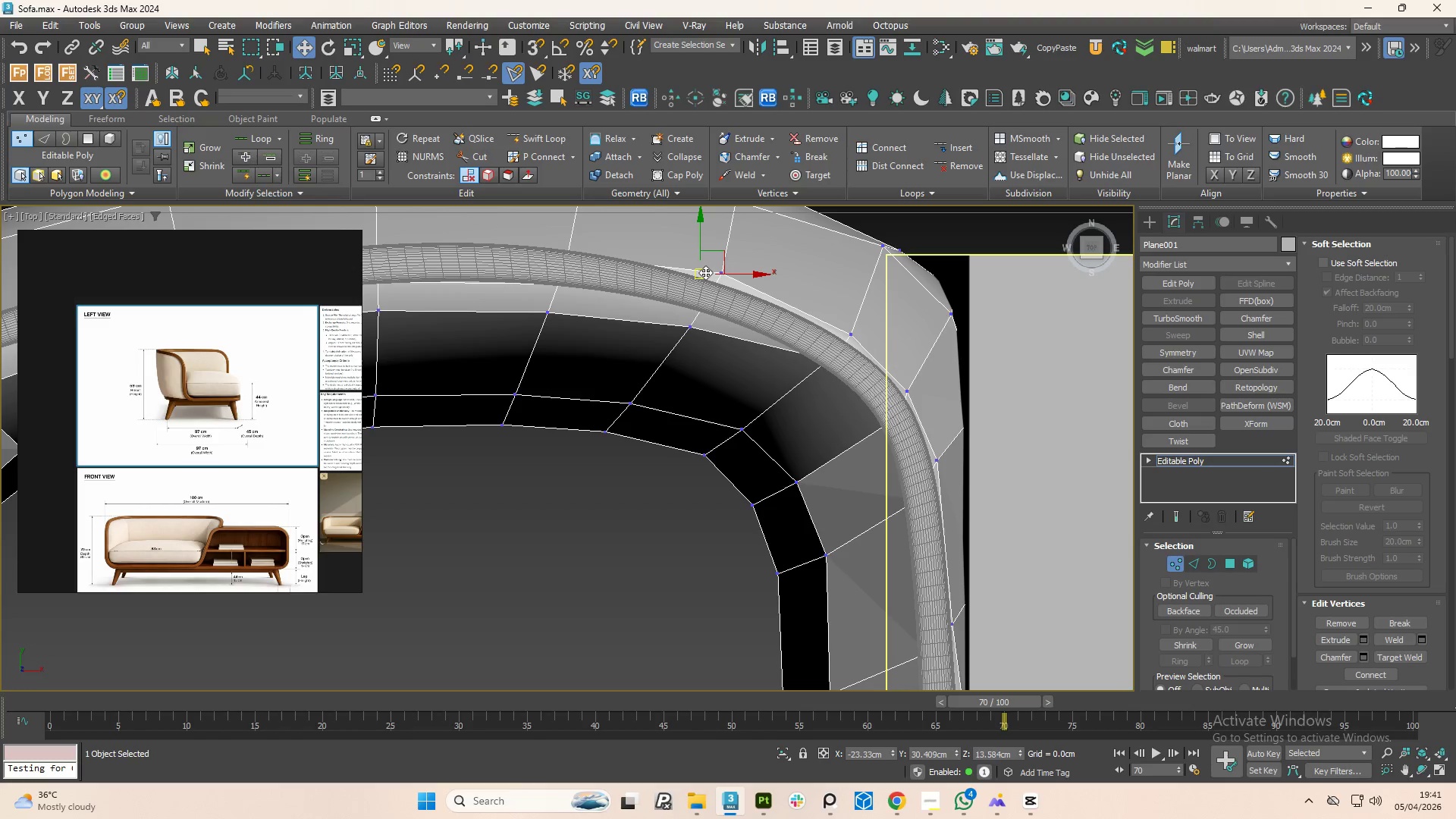 
key(F3)
 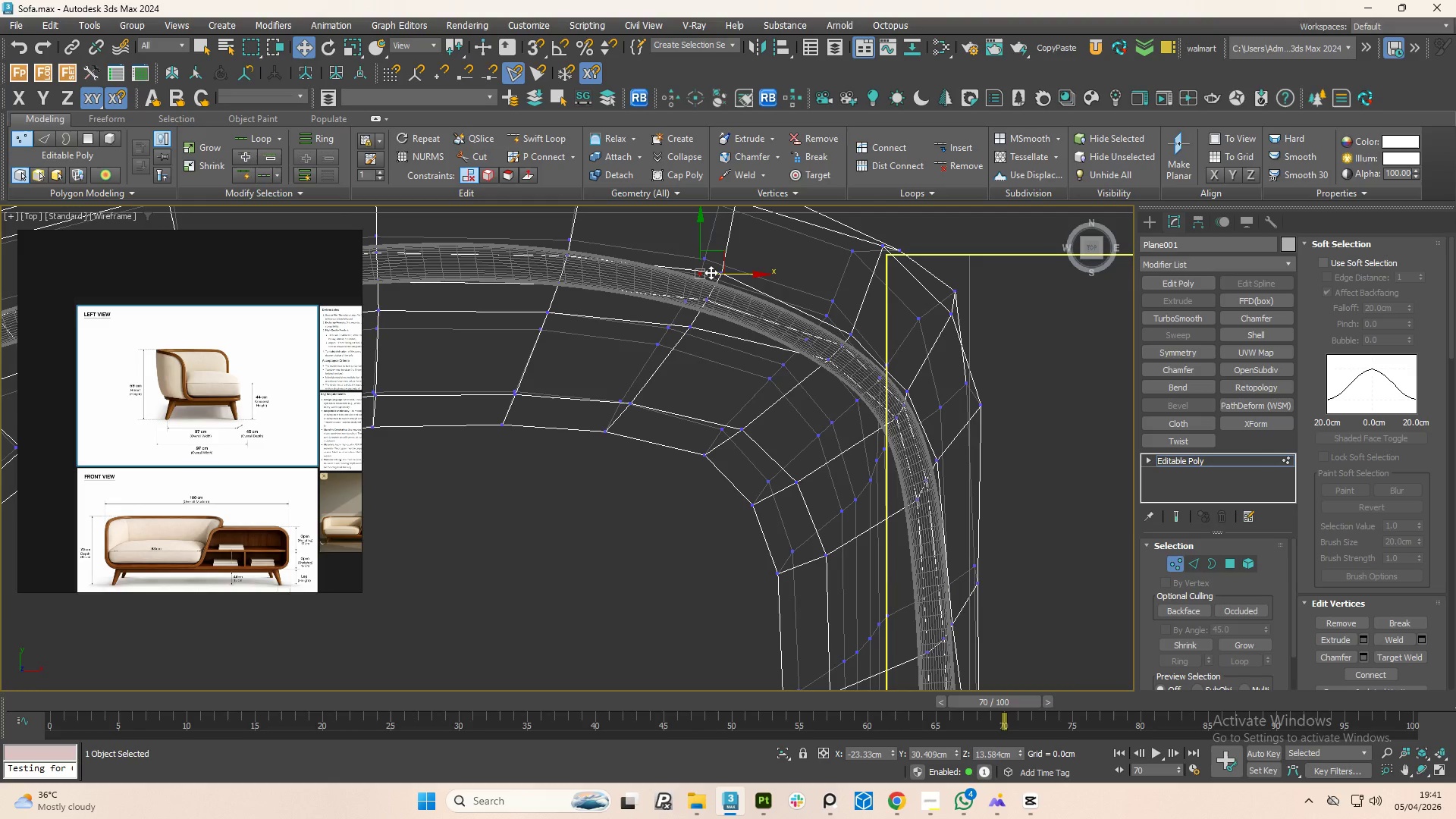 
key(F3)
 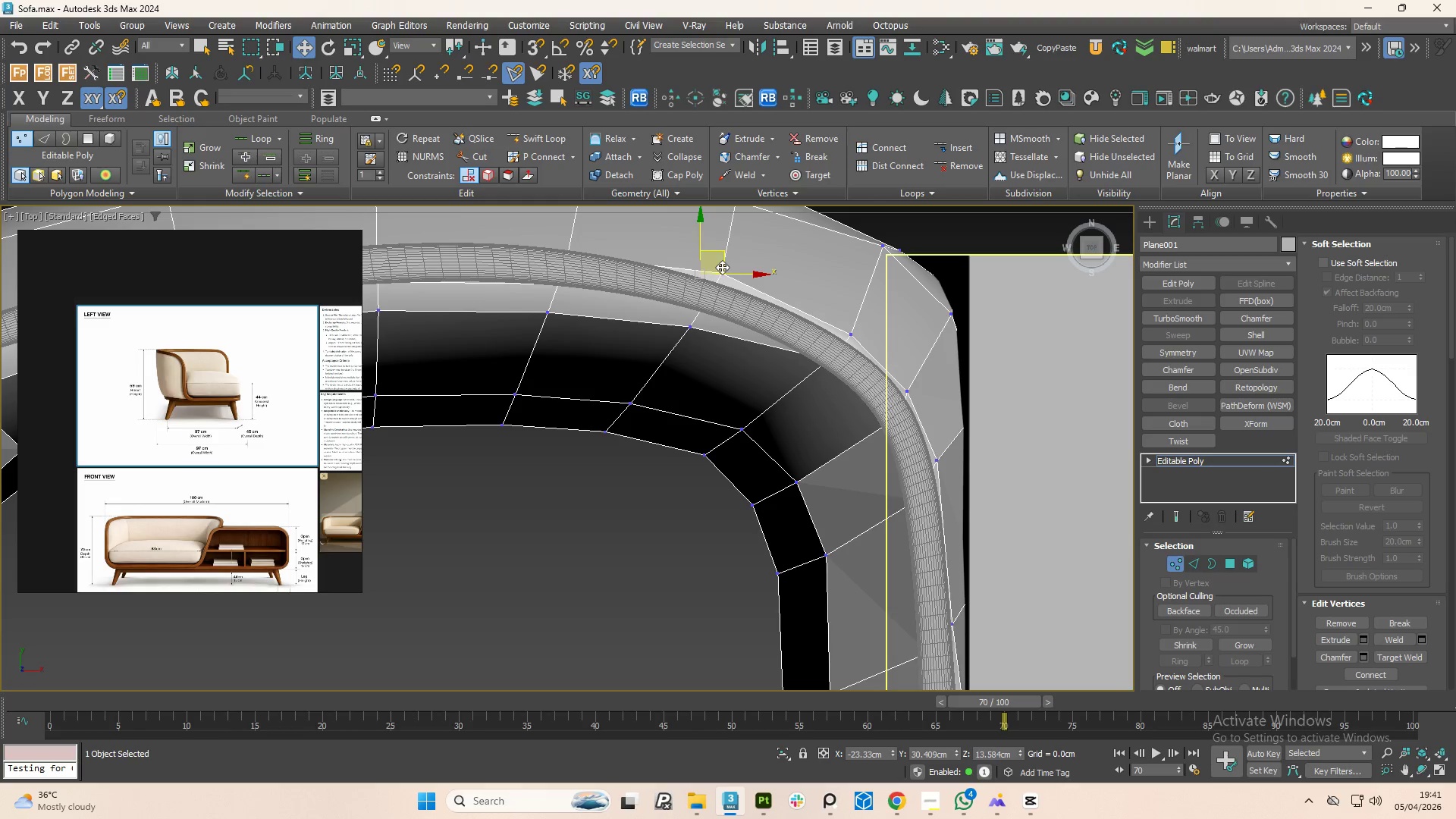 
left_click([721, 269])
 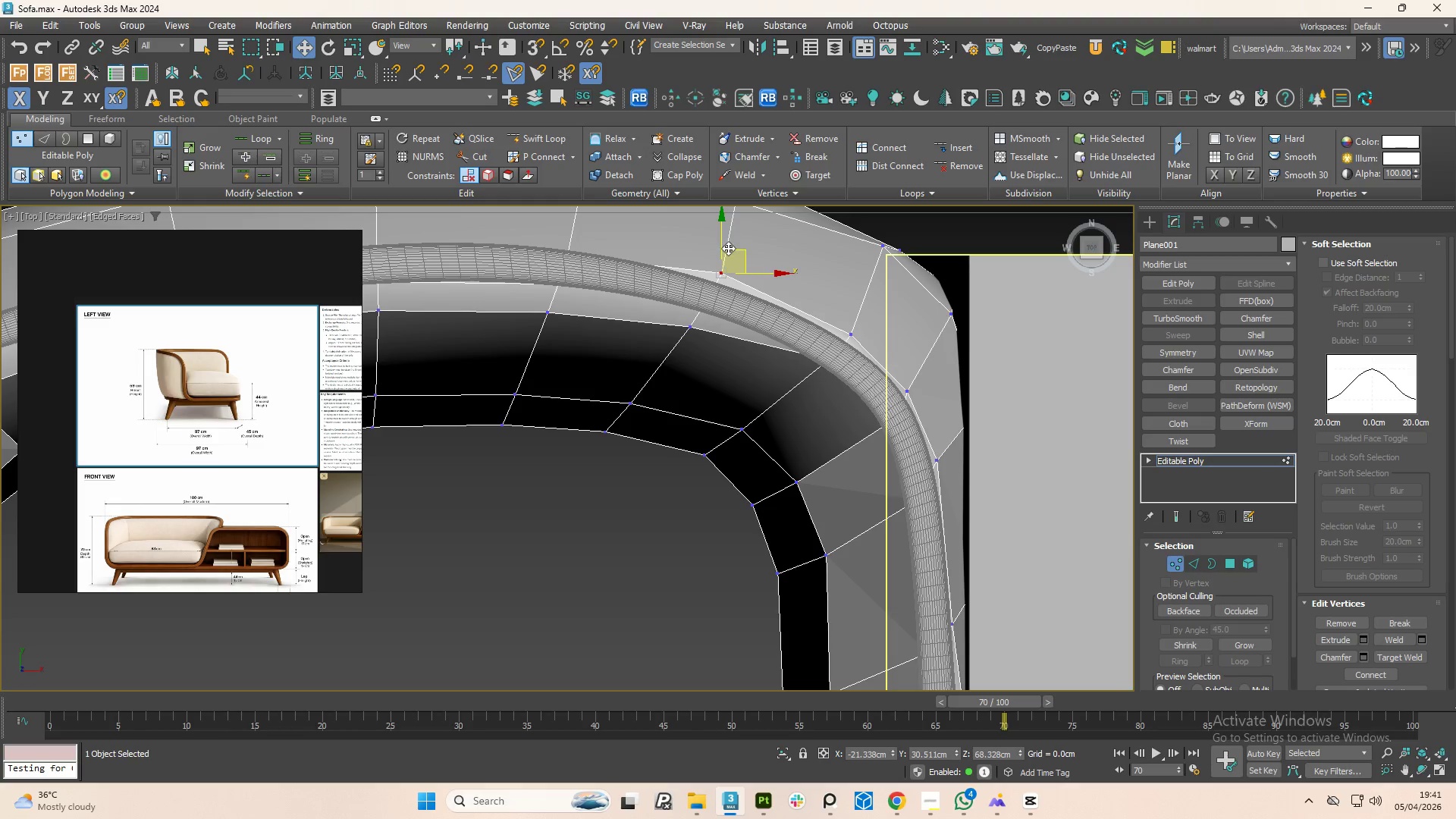 
left_click_drag(start_coordinate=[741, 252], to_coordinate=[734, 262])
 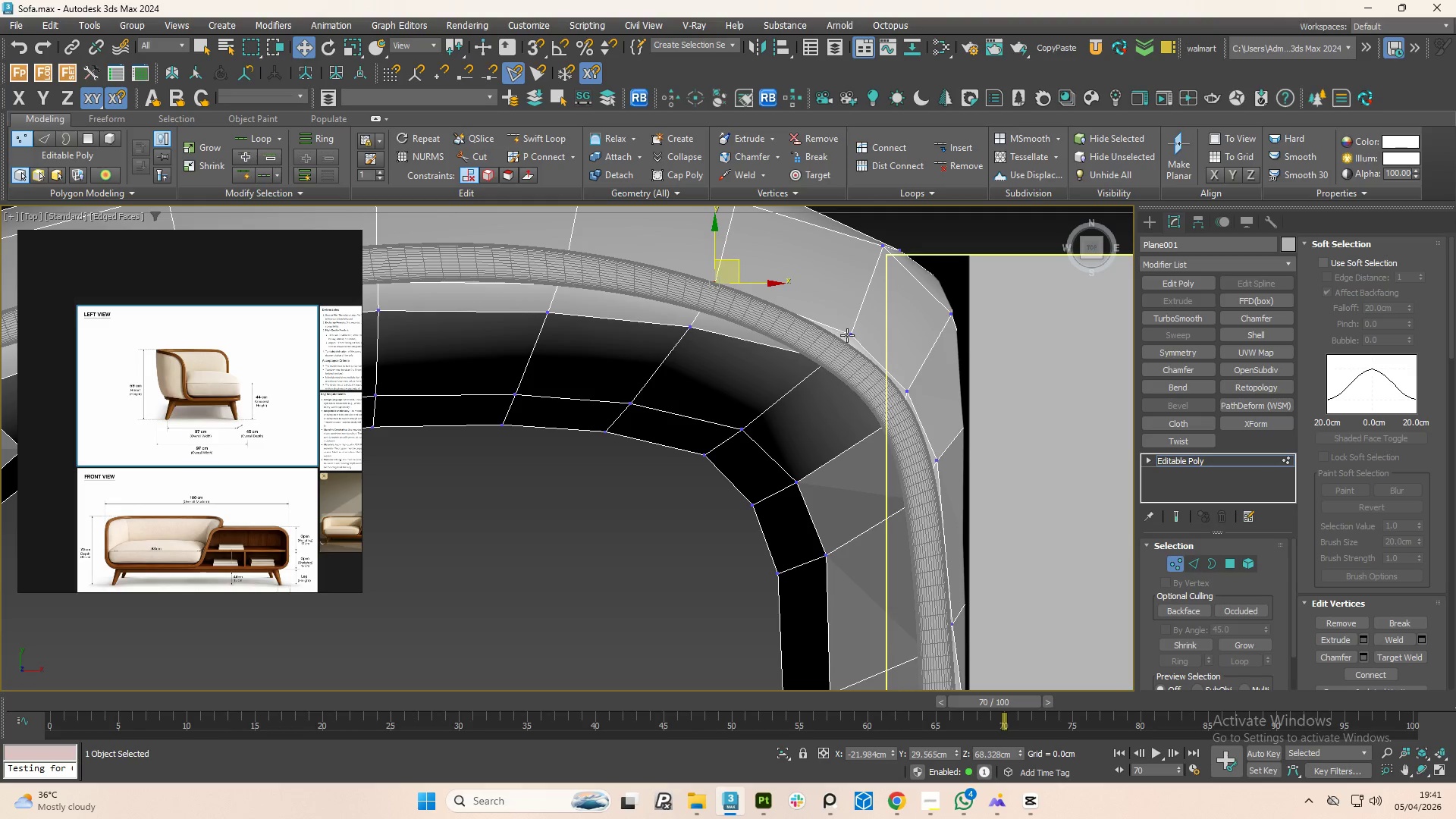 
left_click([851, 333])
 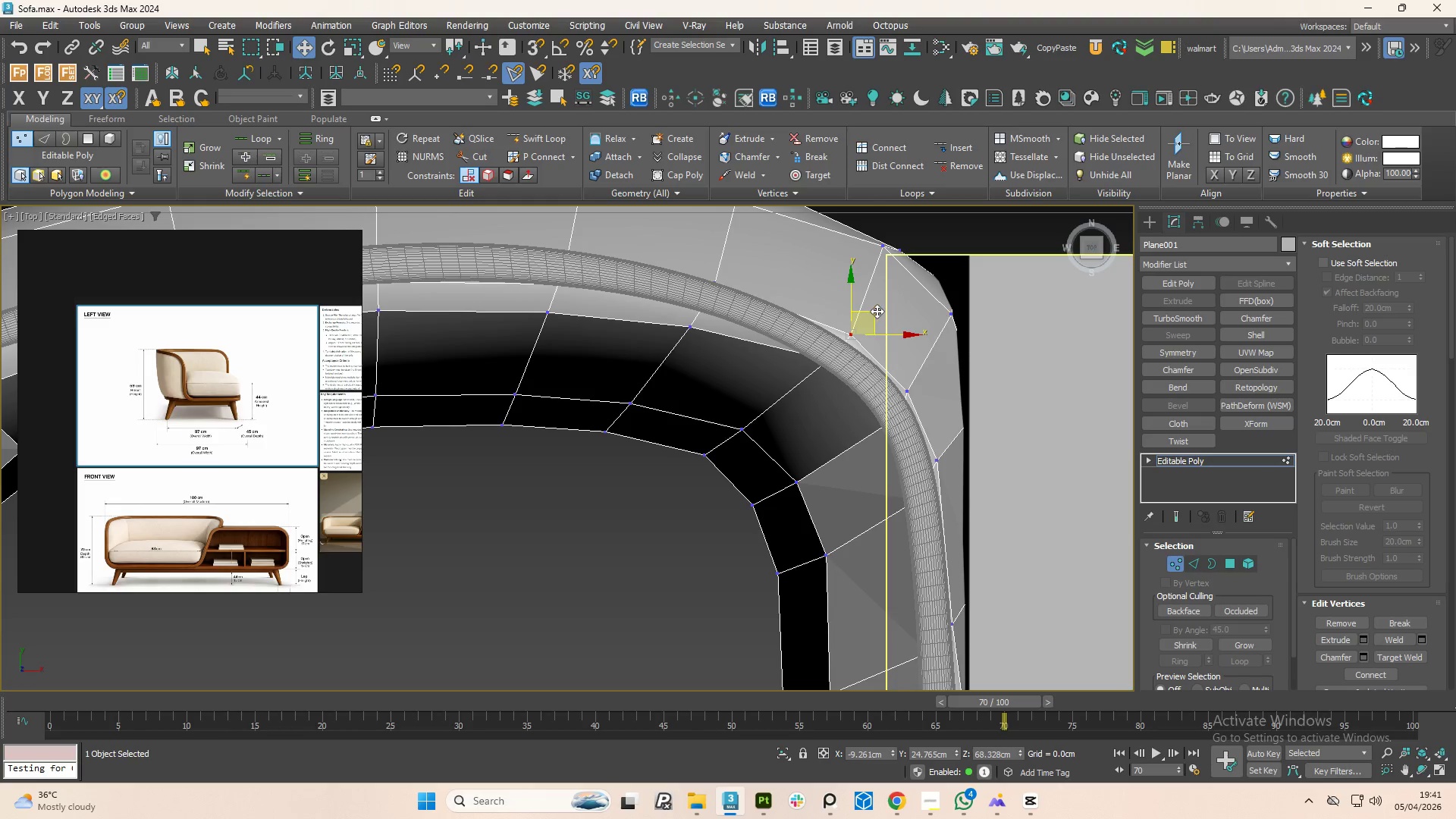 
left_click_drag(start_coordinate=[877, 311], to_coordinate=[871, 316])
 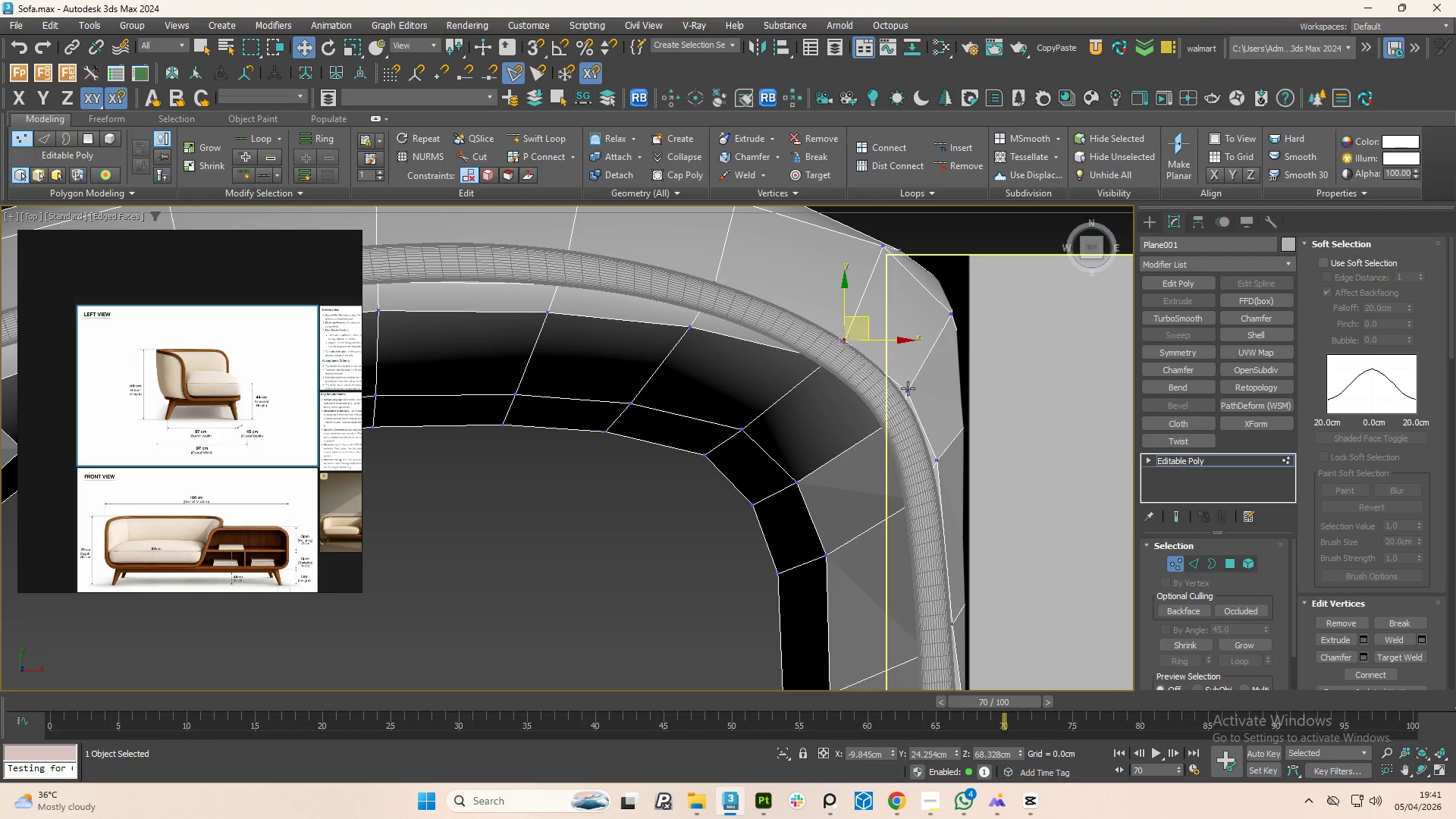 
left_click([901, 388])
 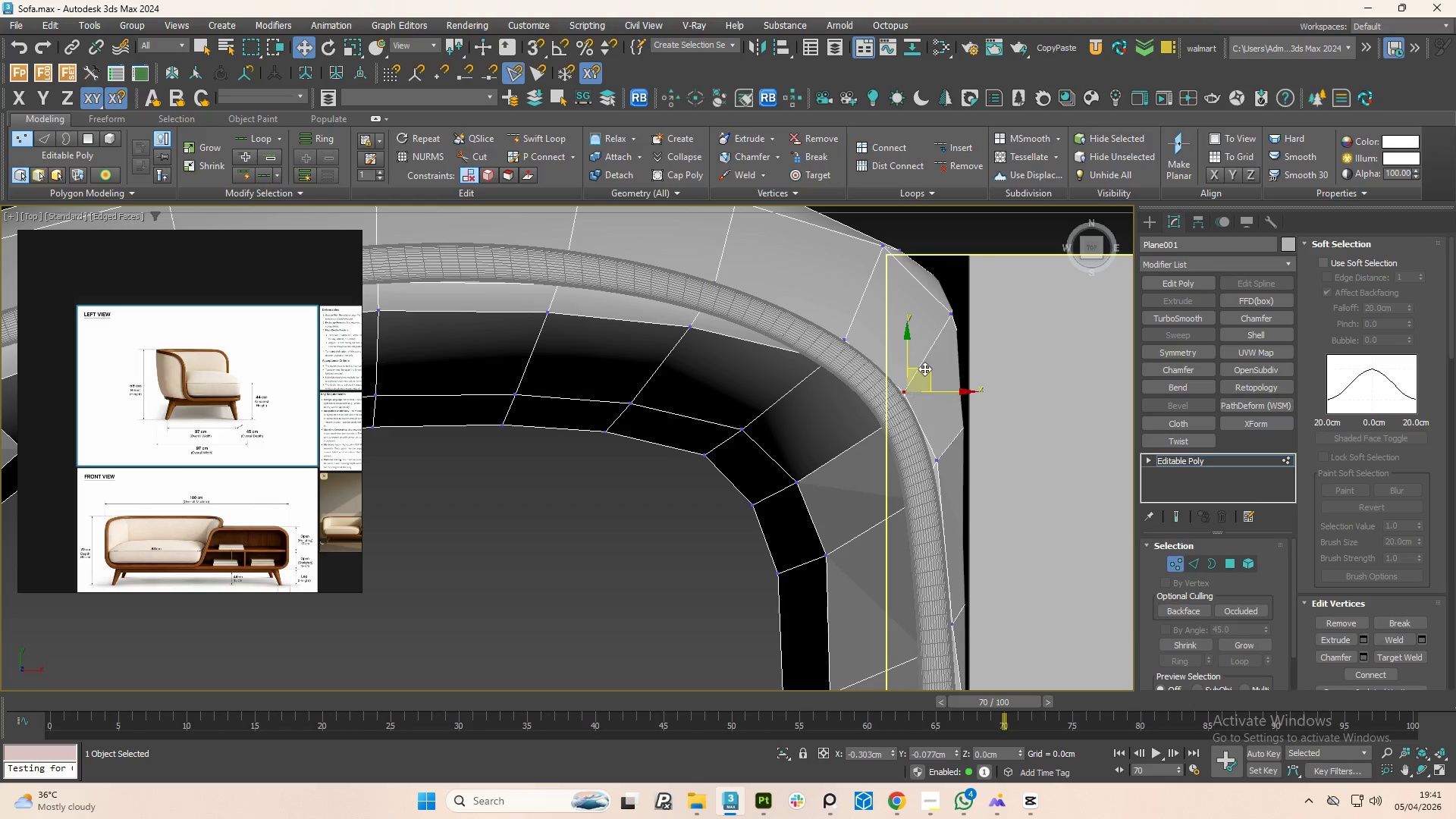 
left_click([940, 450])
 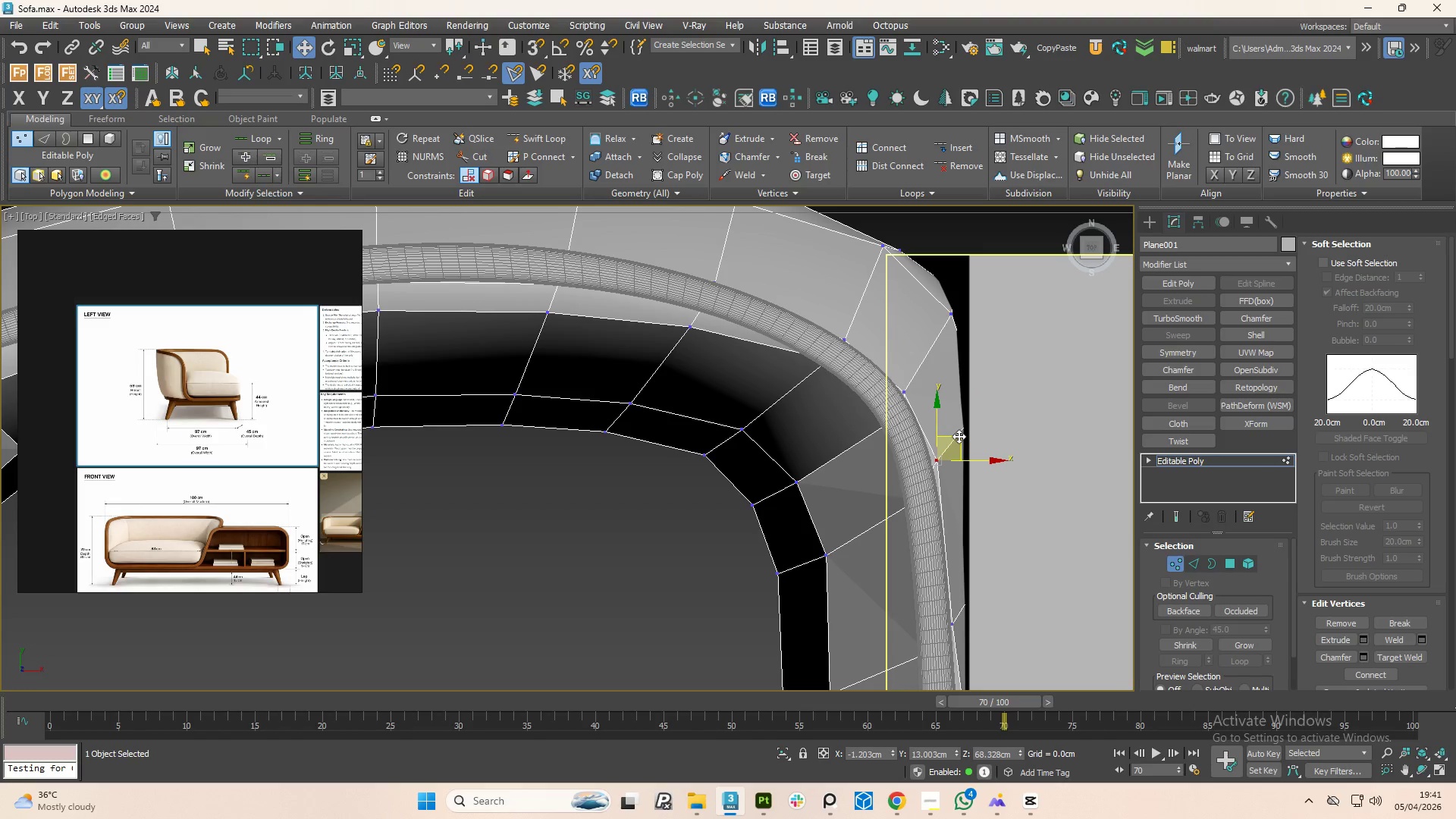 
left_click_drag(start_coordinate=[959, 436], to_coordinate=[954, 436])
 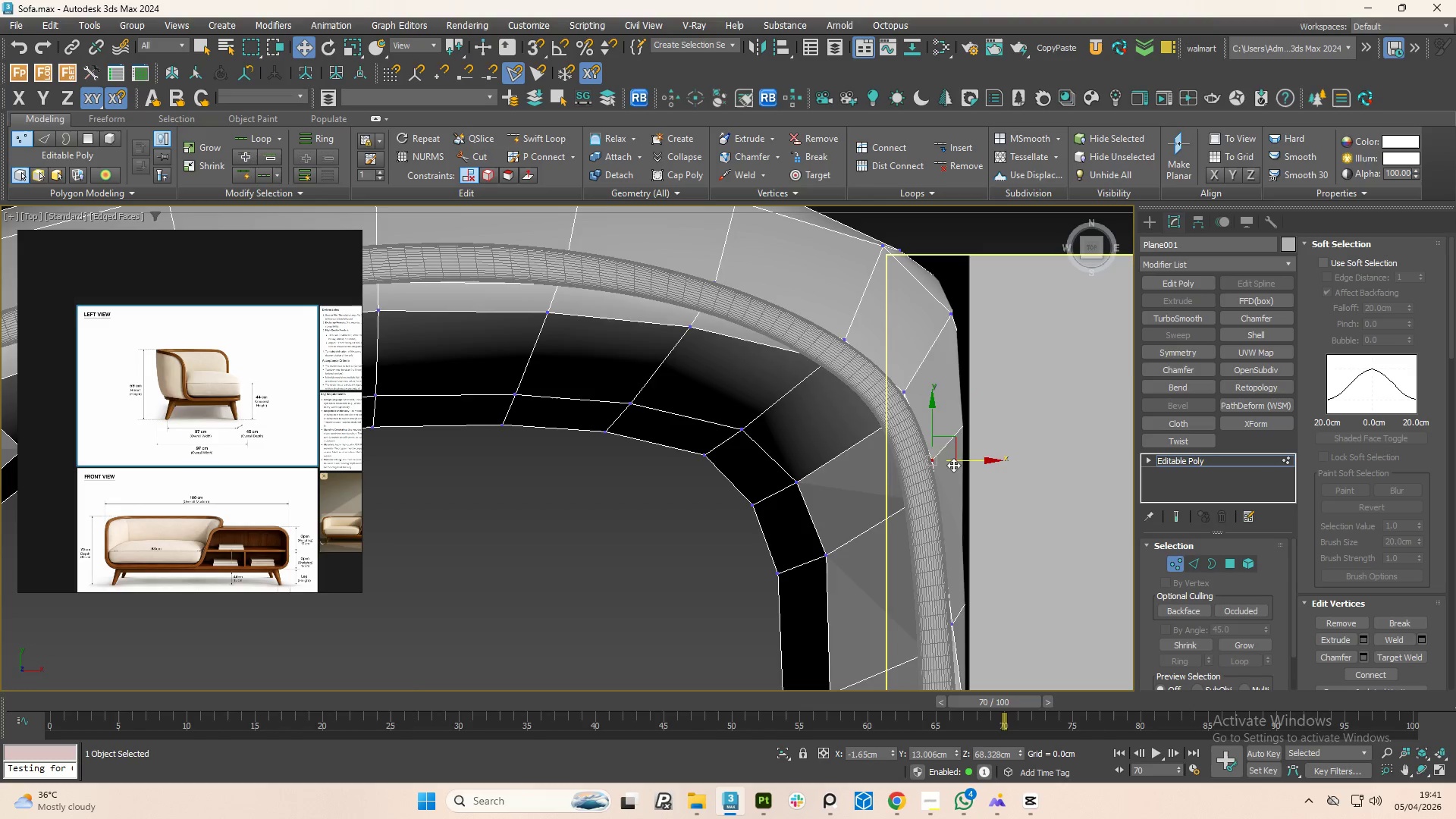 
scroll: coordinate [953, 509], scroll_direction: down, amount: 2.0
 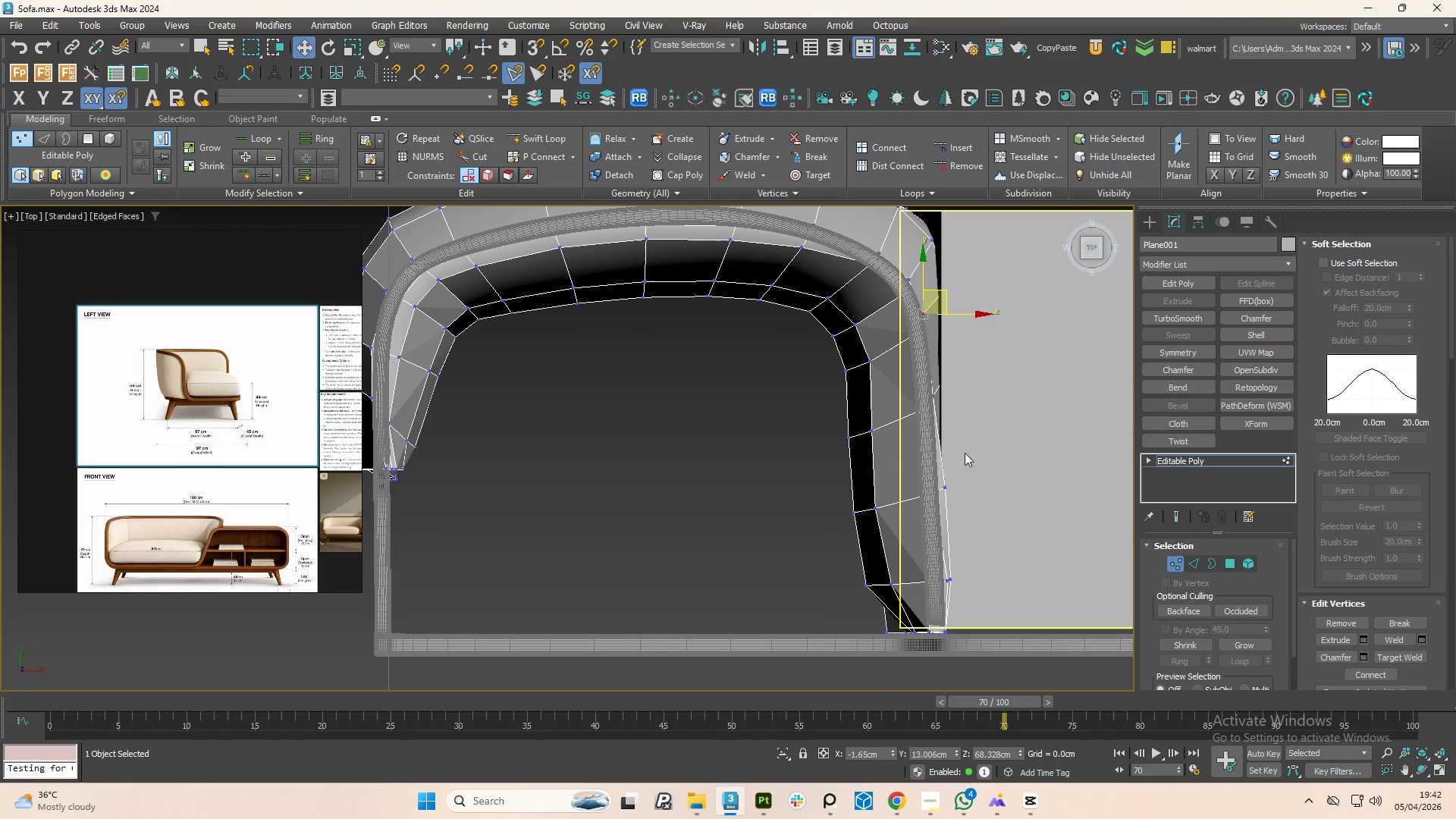 
left_click([934, 513])
 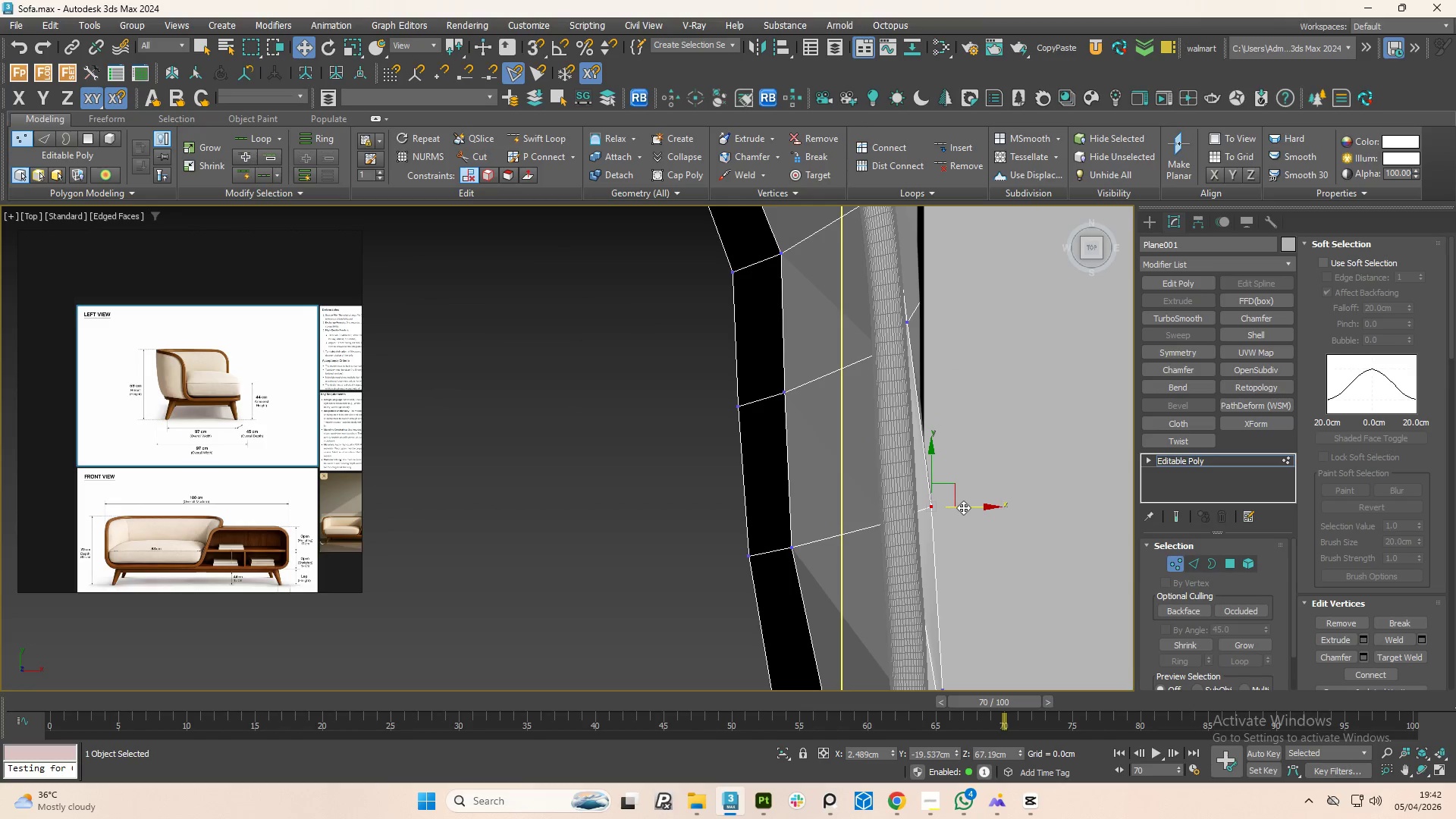 
scroll: coordinate [959, 475], scroll_direction: up, amount: 2.0
 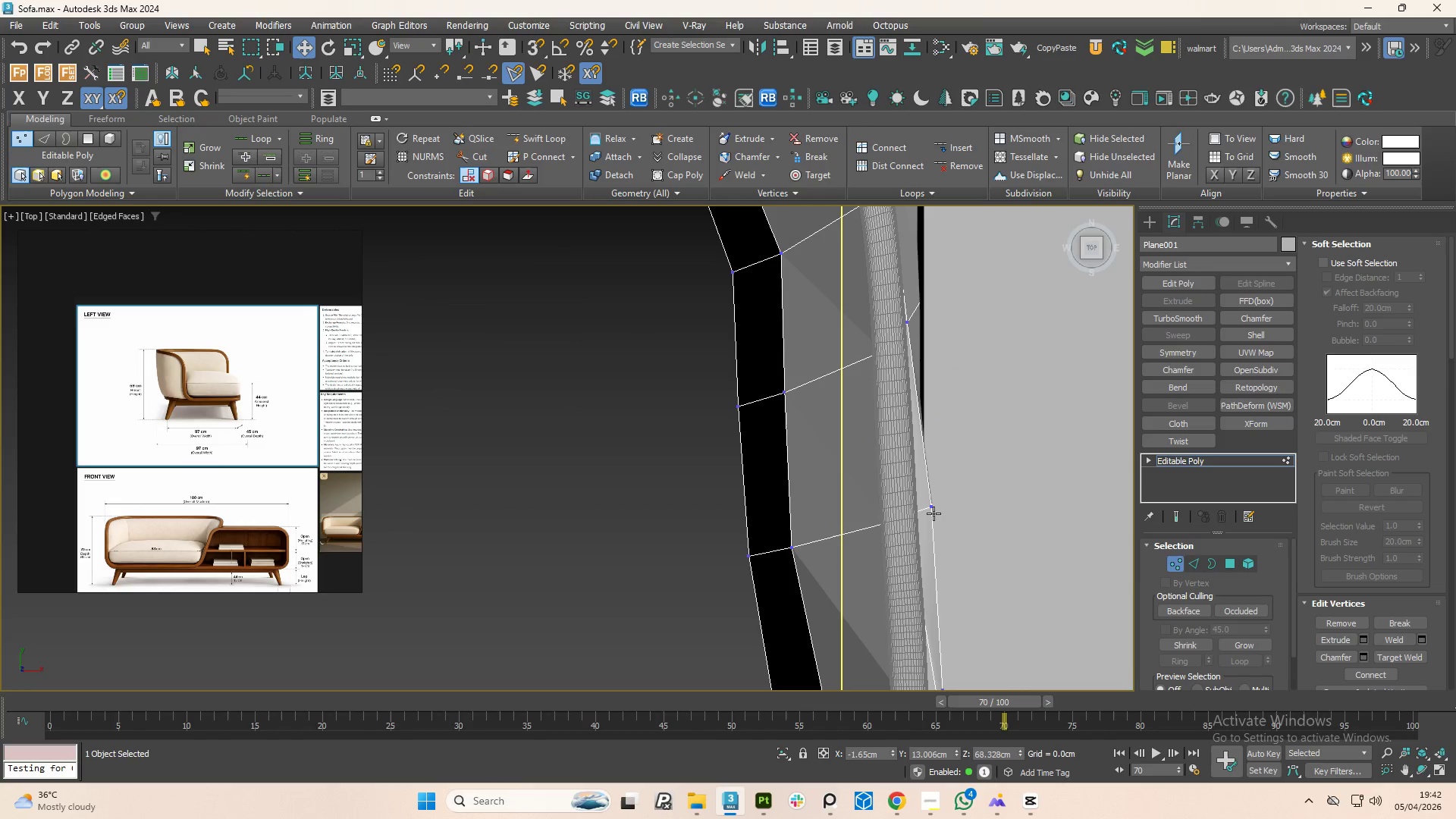 
left_click_drag(start_coordinate=[963, 507], to_coordinate=[947, 507])
 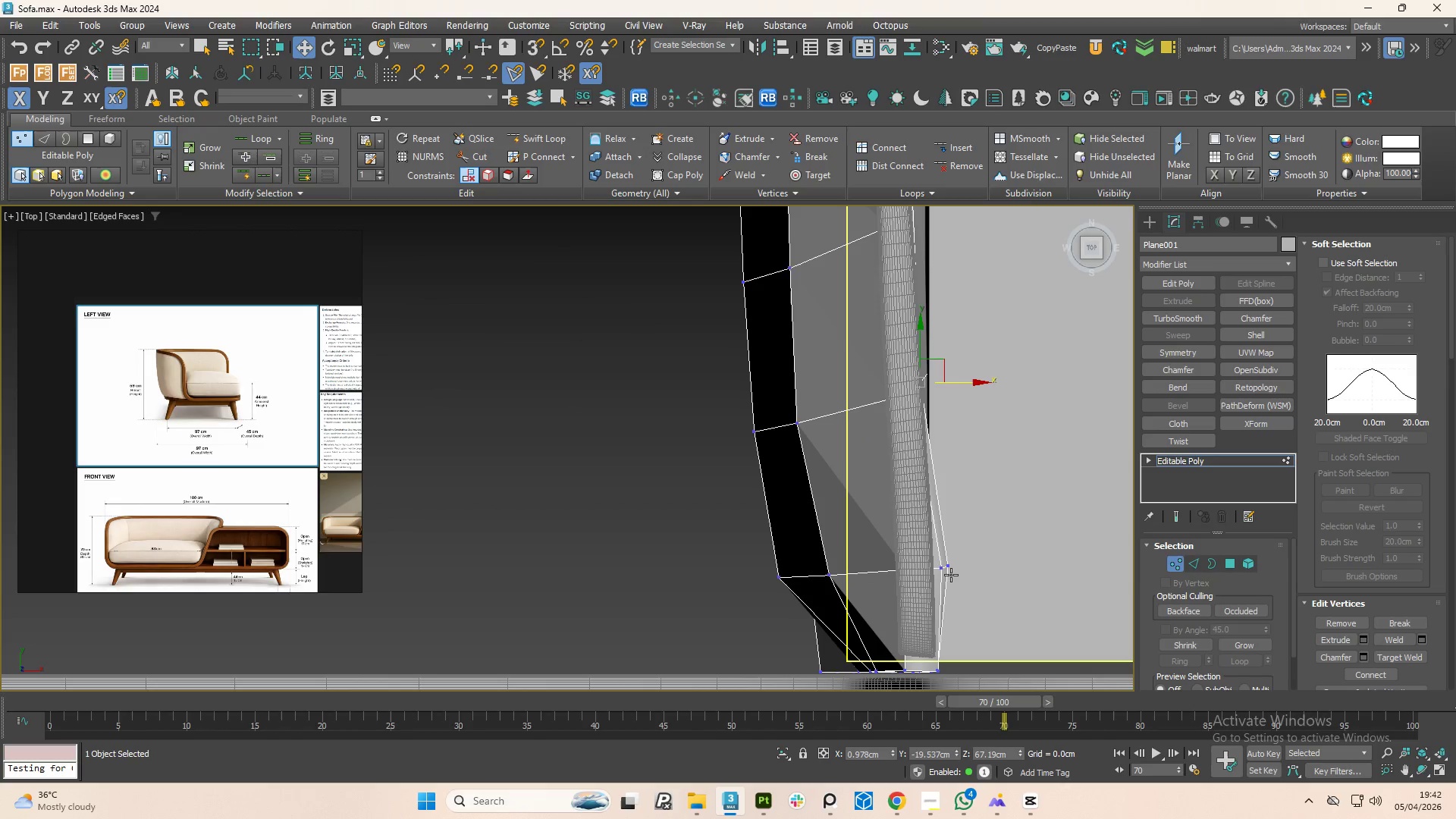 
left_click([940, 571])
 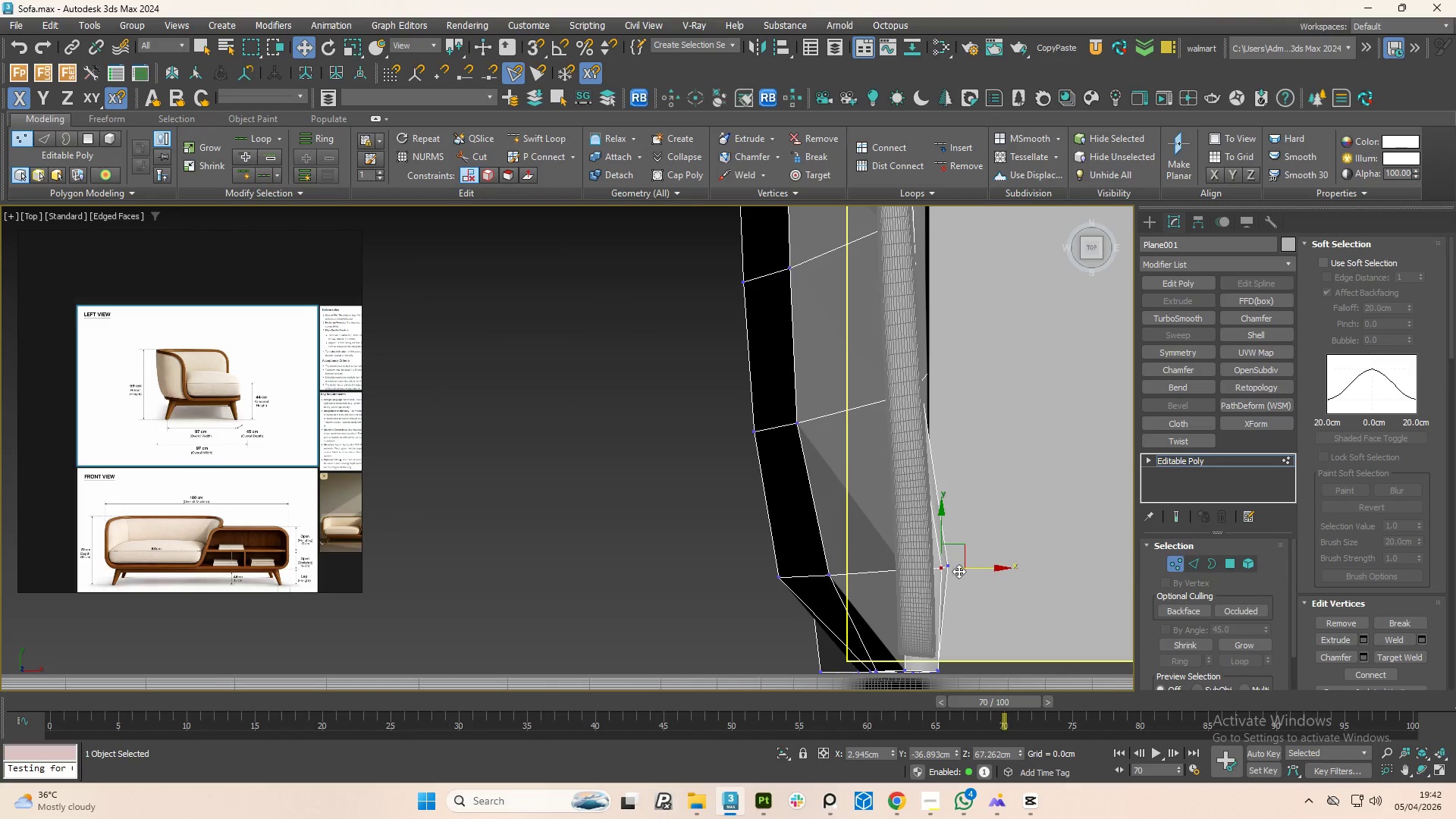 
hold_key(key=ControlLeft, duration=0.44)
left_click([953, 569])